 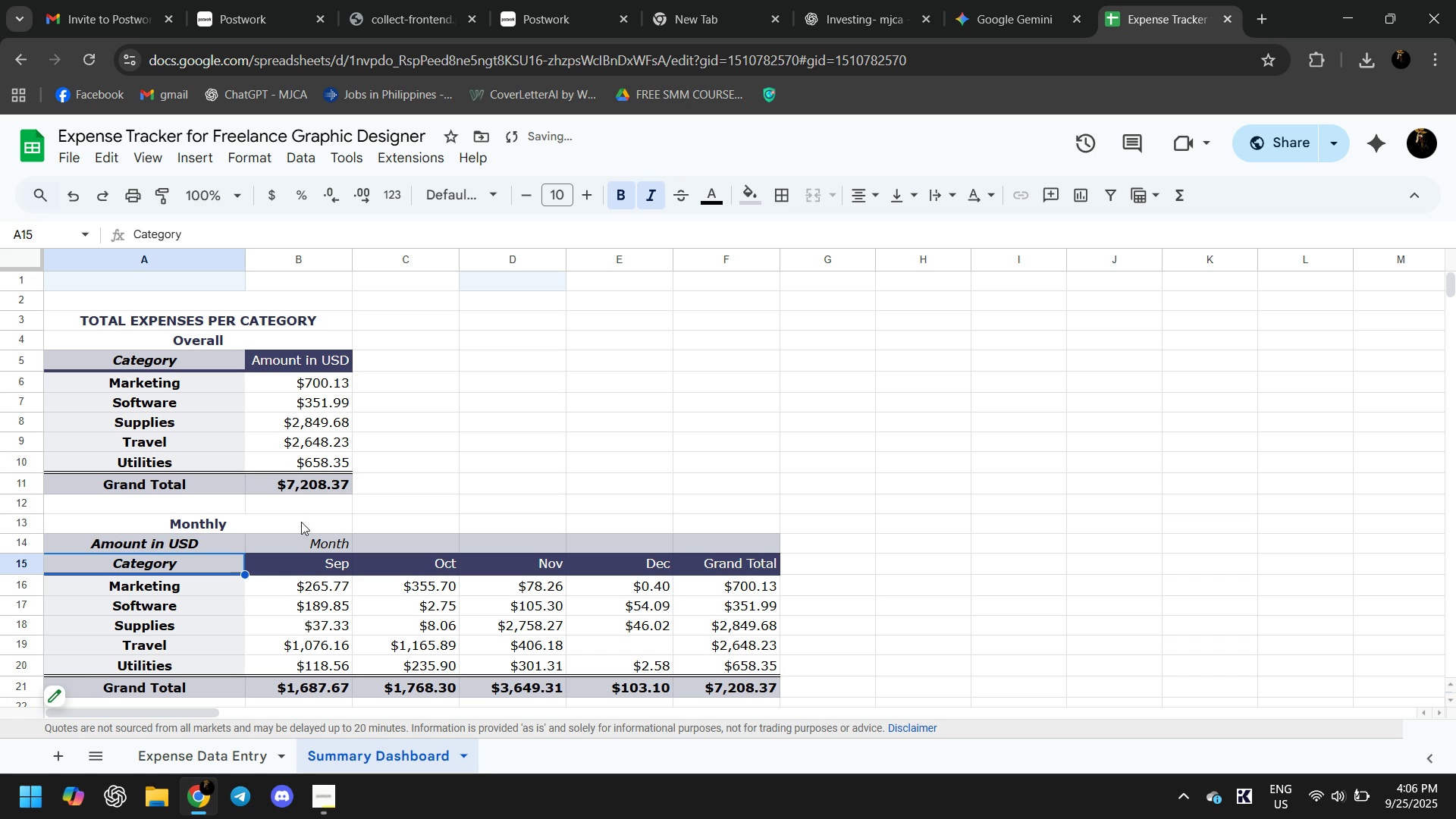 
double_click([333, 543])
 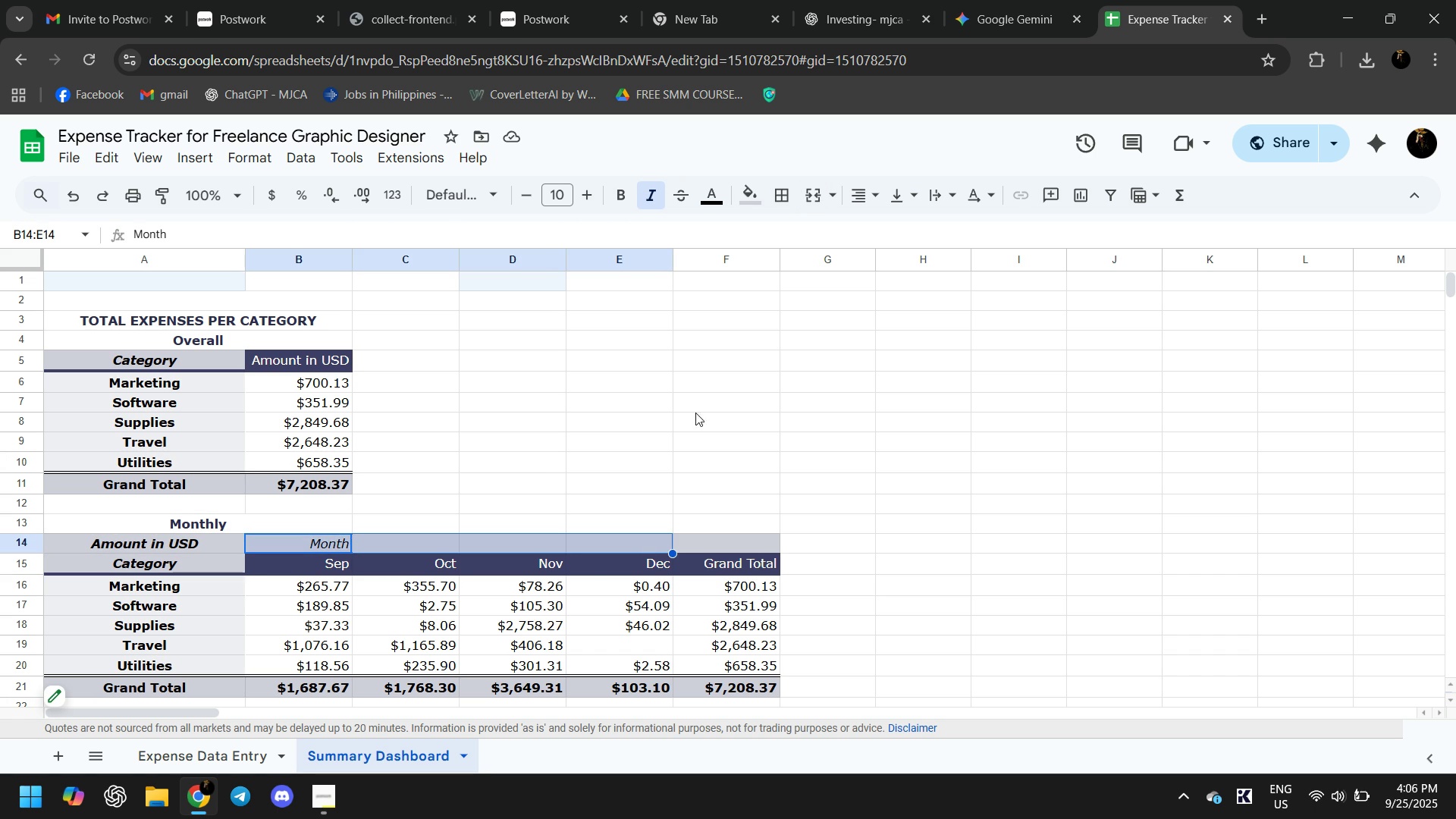 
left_click([491, 544])
 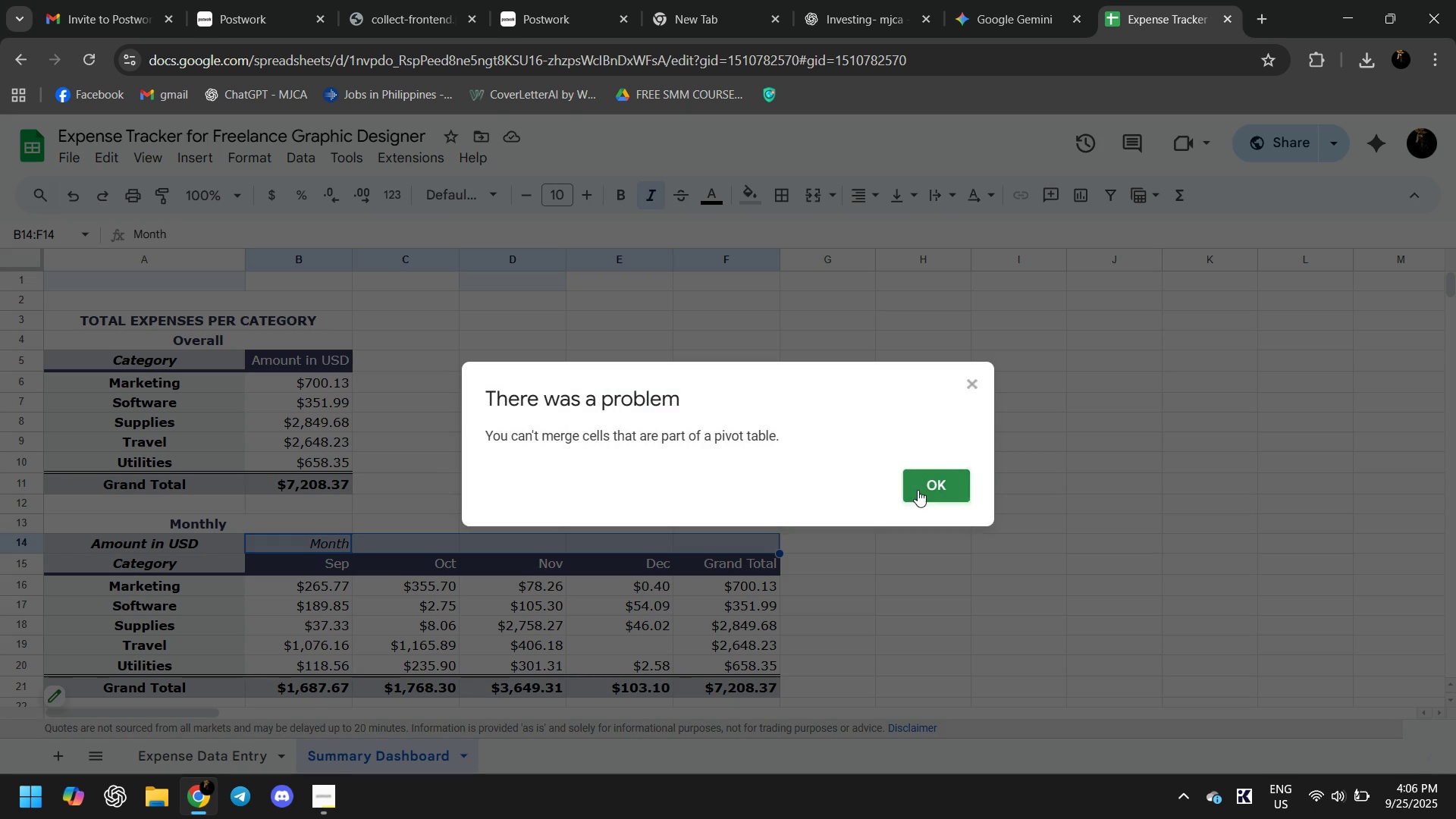 
left_click([309, 549])
 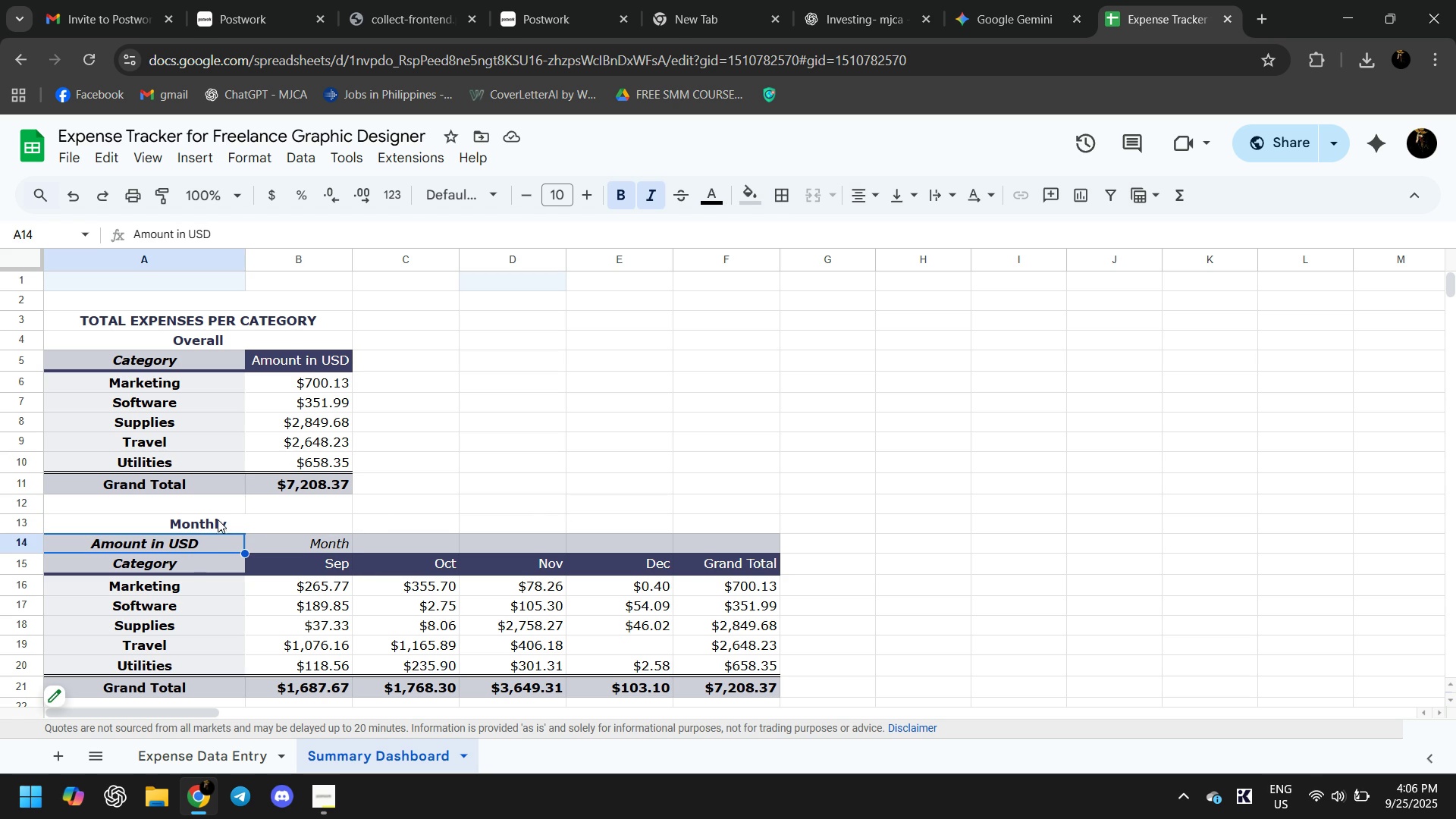 
scroll: coordinate [499, 440], scroll_direction: down, amount: 1.0
 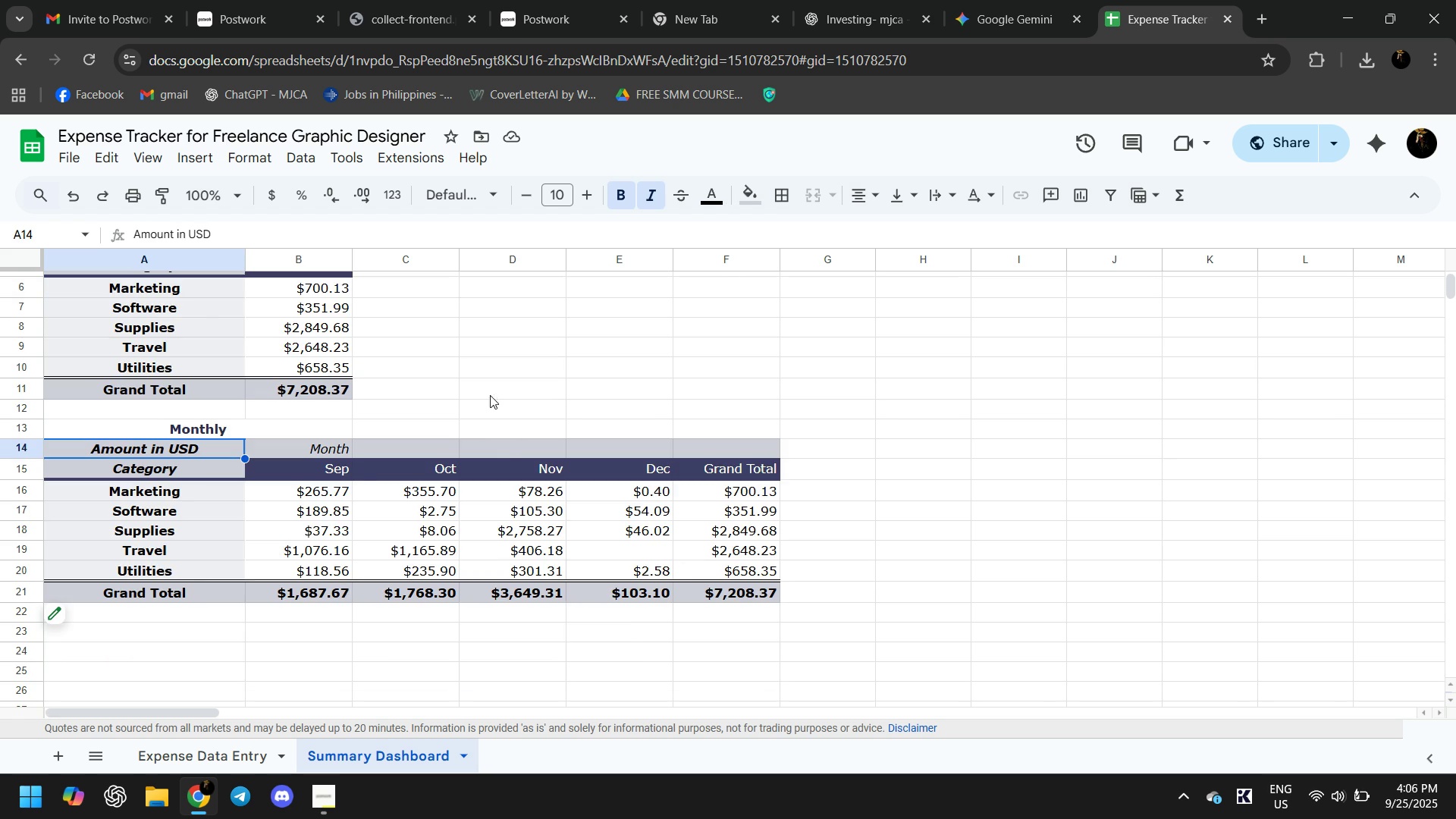 
scroll: coordinate [470, 375], scroll_direction: up, amount: 1.0
 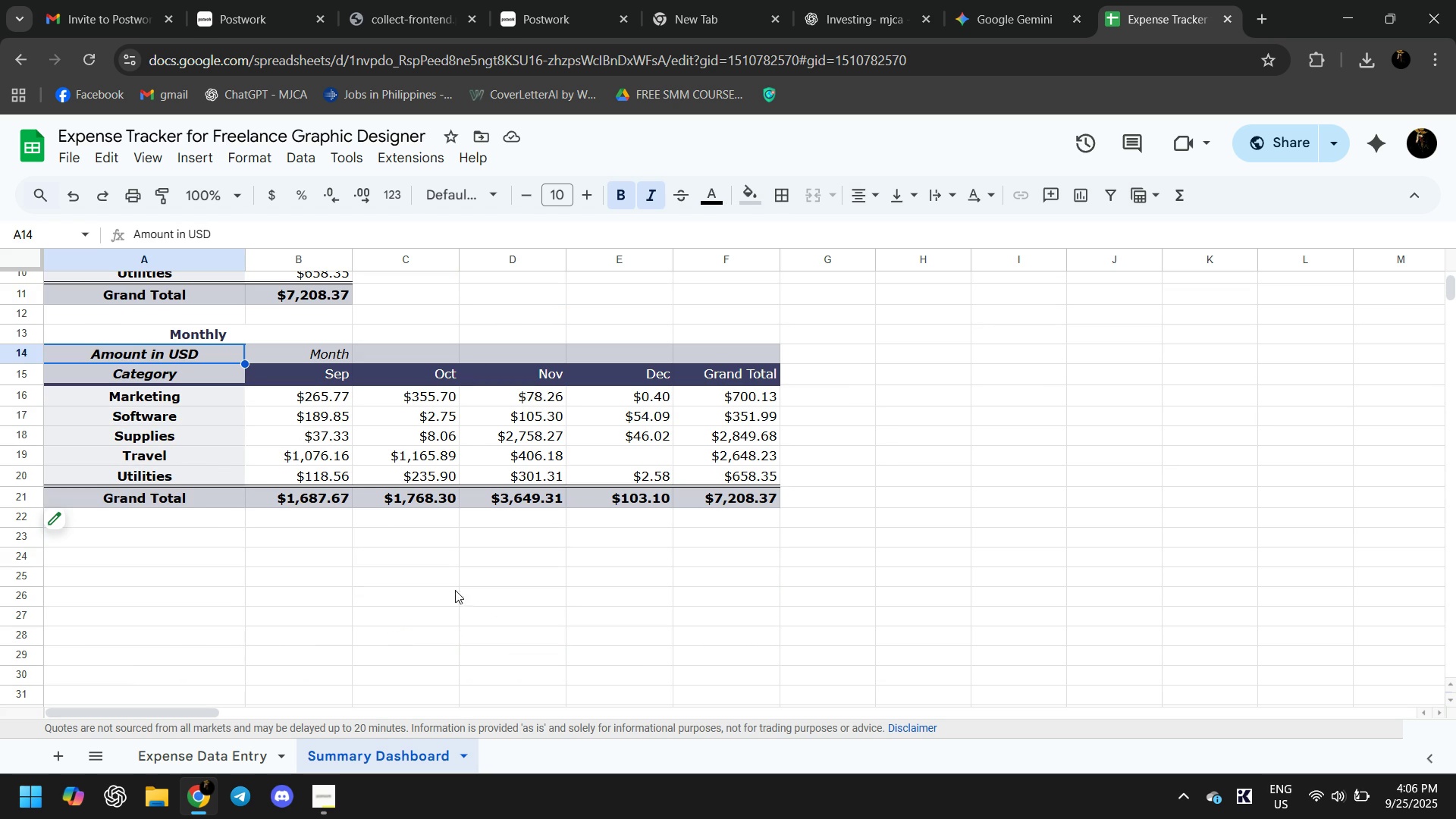 
left_click([428, 617])
 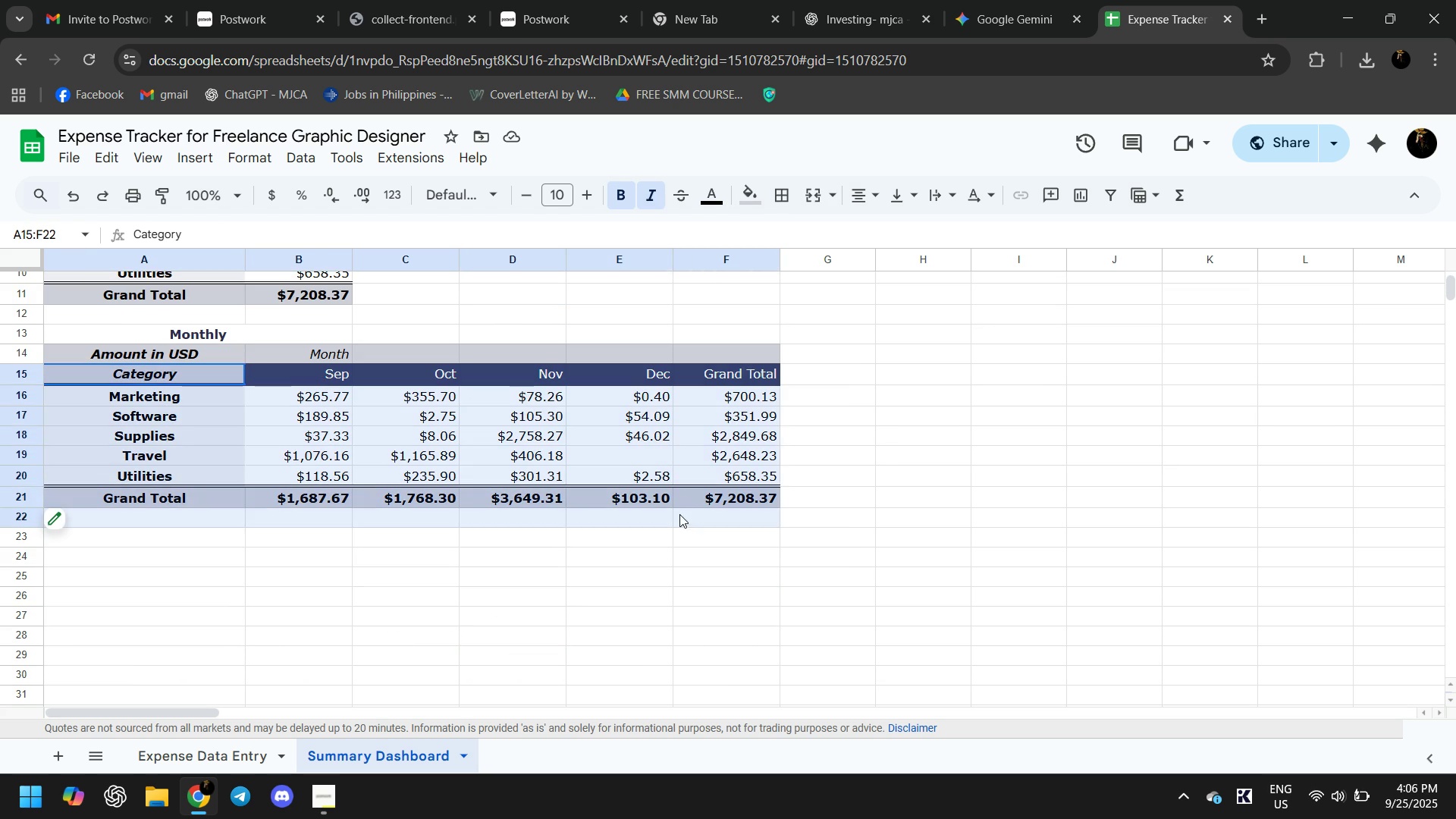 
scroll: coordinate [333, 515], scroll_direction: up, amount: 1.0
 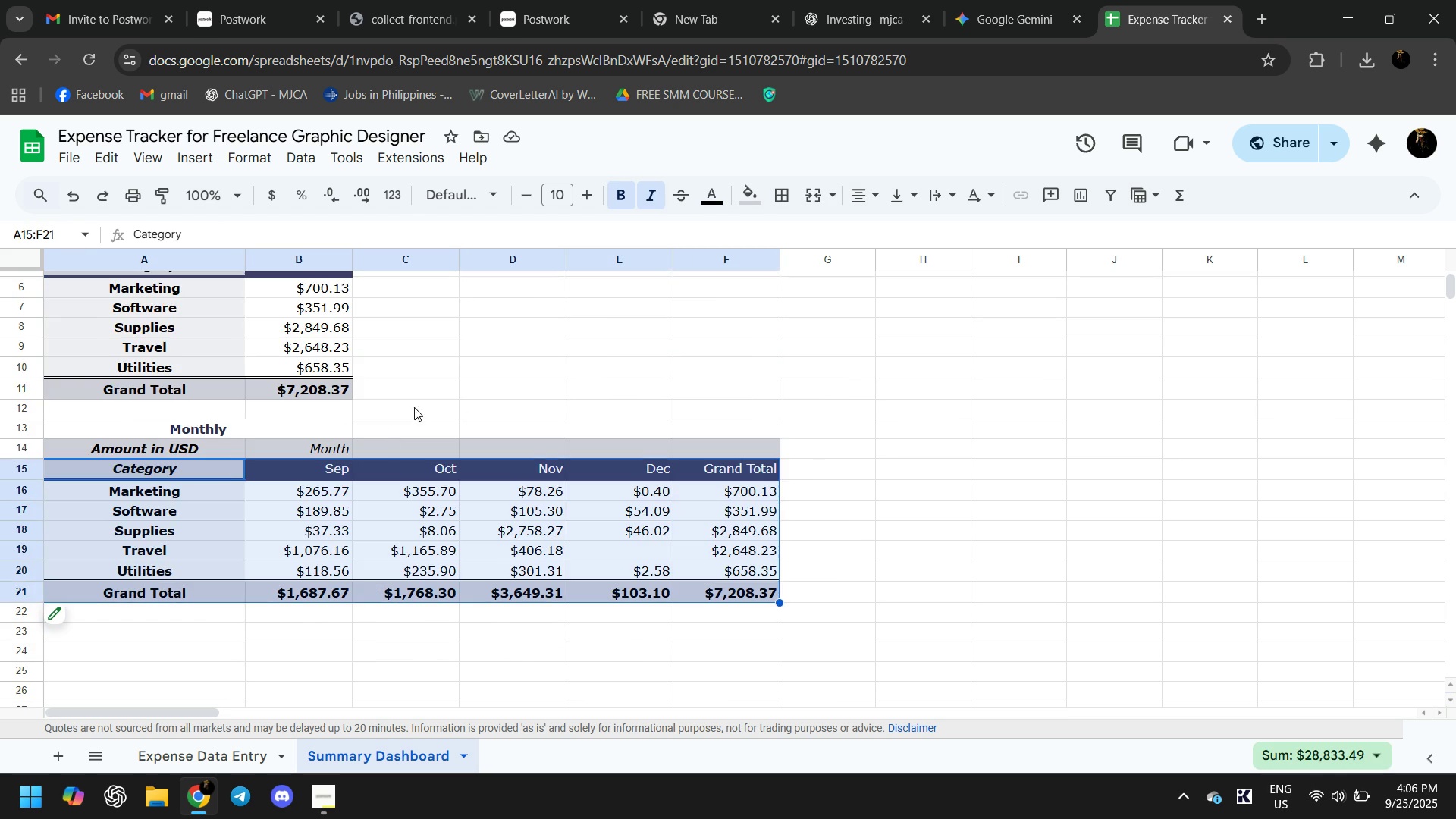 
left_click([414, 407])
 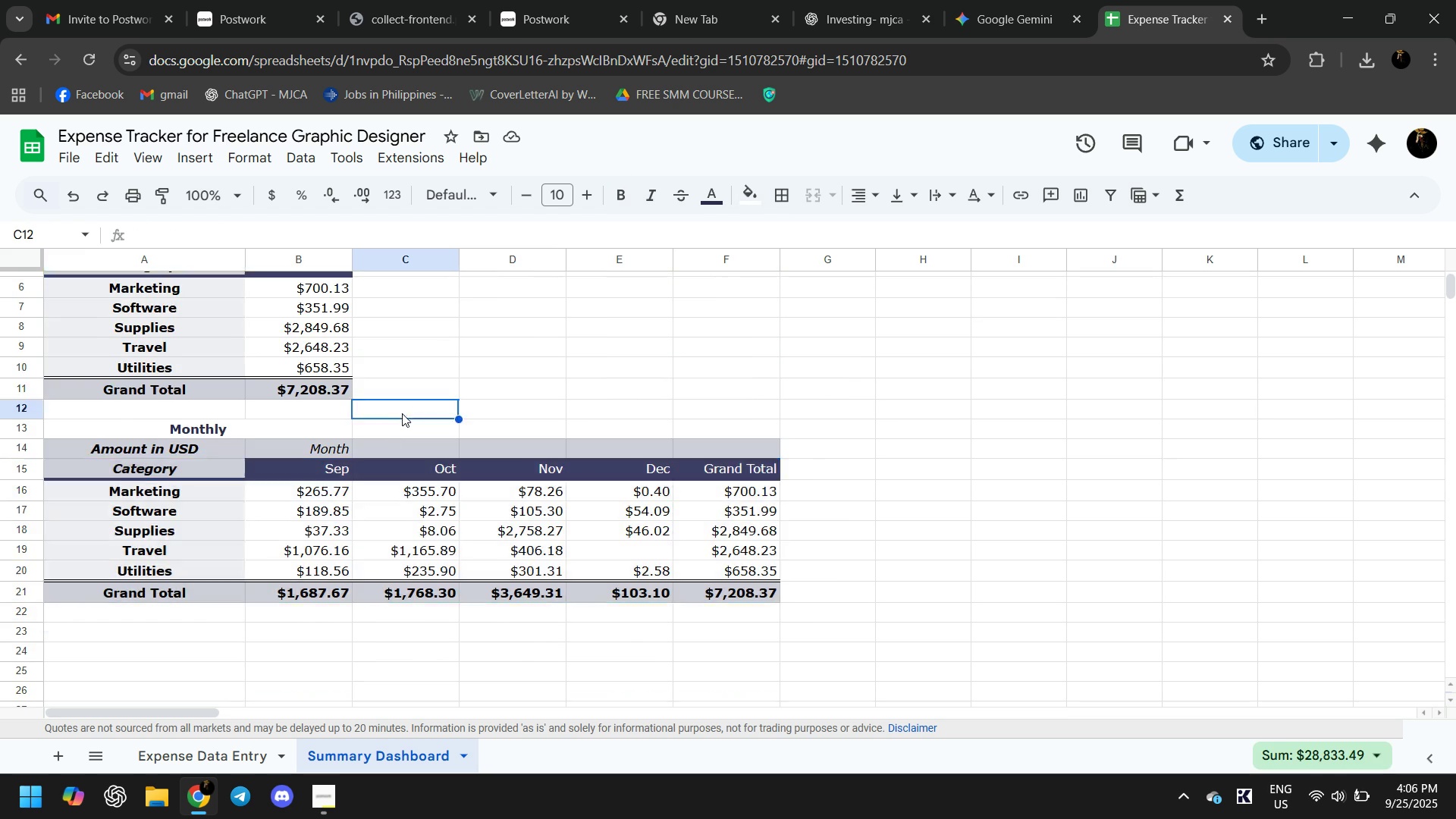 
scroll: coordinate [398, 413], scroll_direction: up, amount: 3.0
 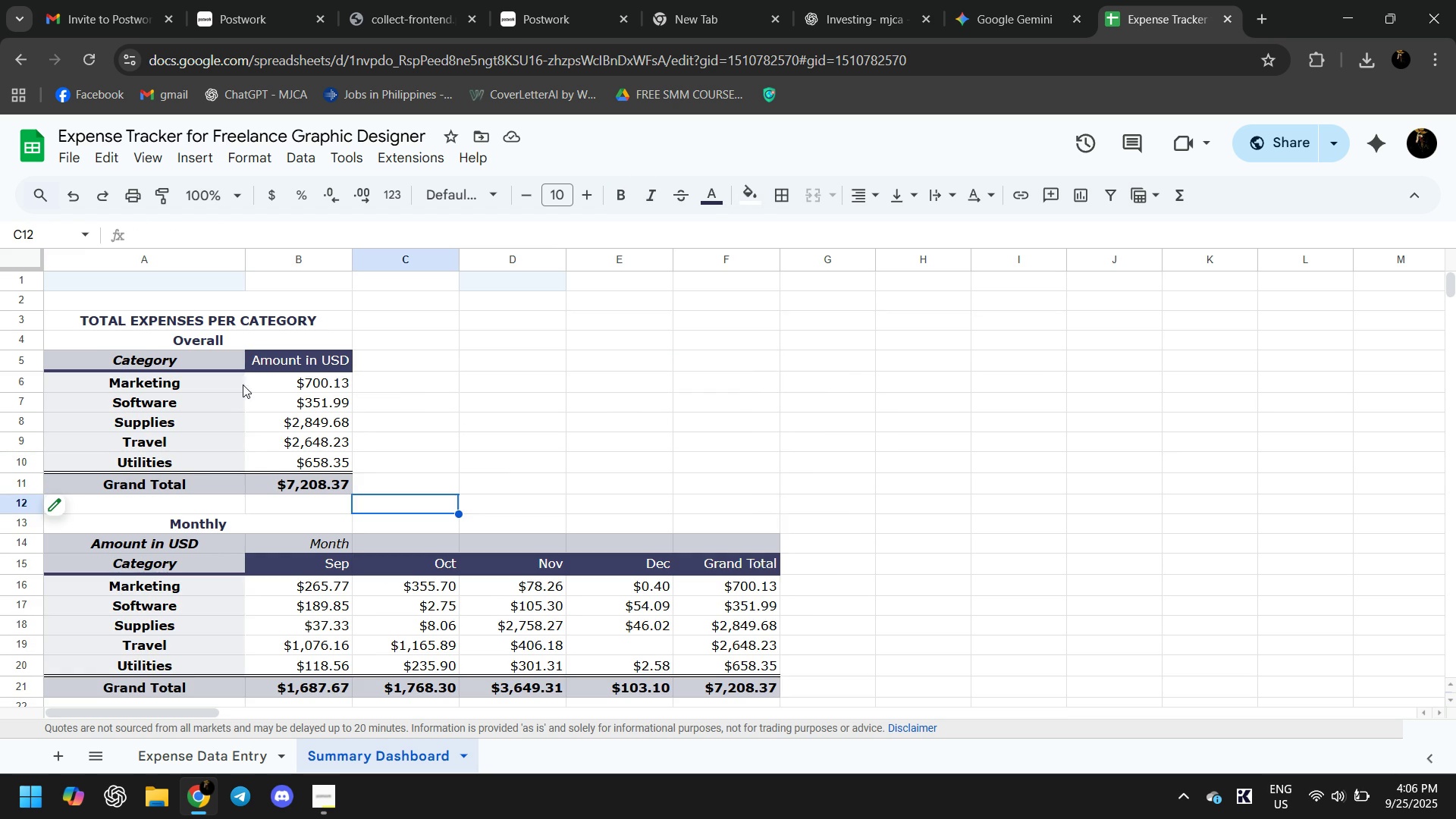 
scroll: coordinate [239, 422], scroll_direction: down, amount: 2.0
 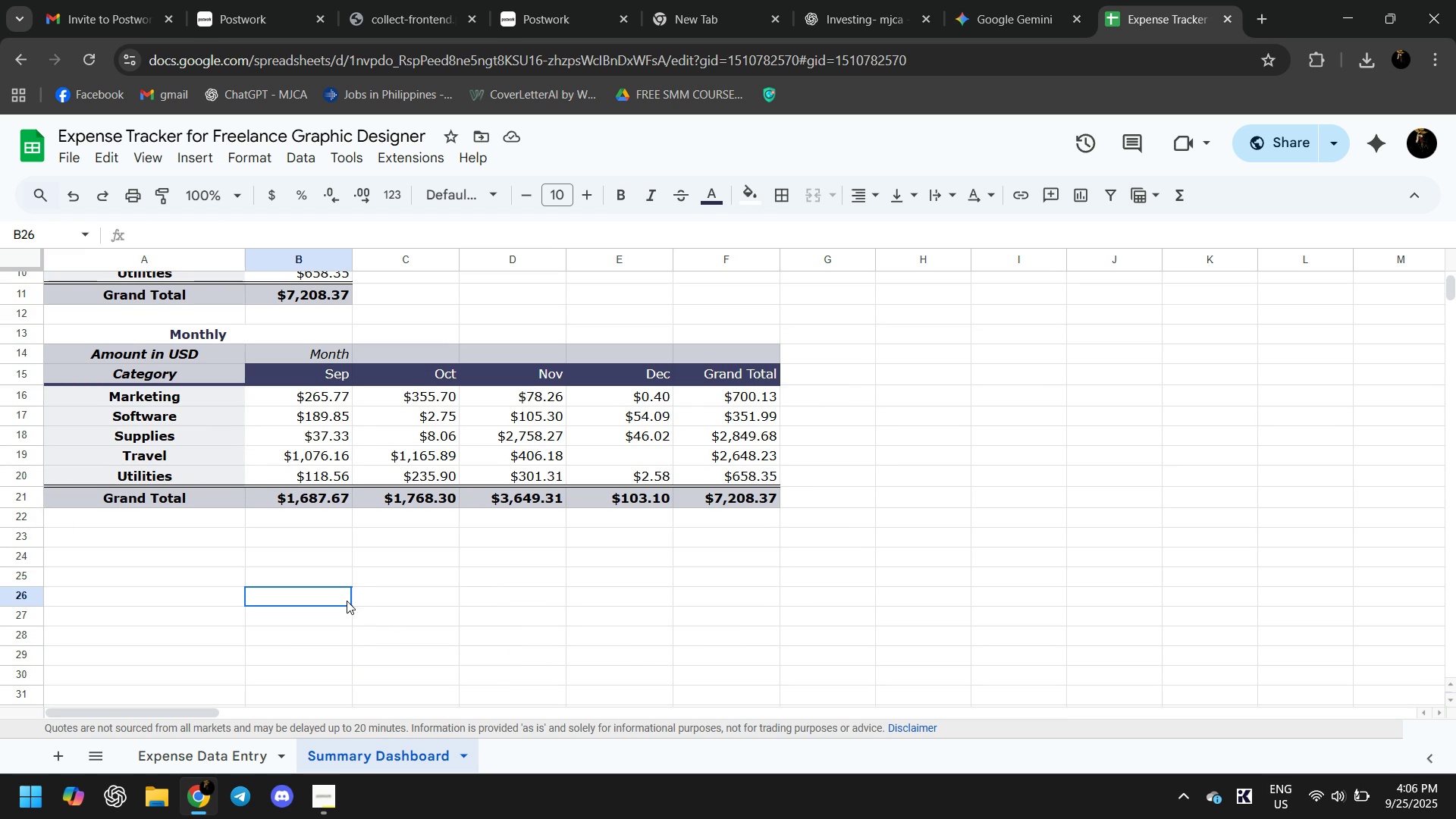 
left_click([347, 601])
 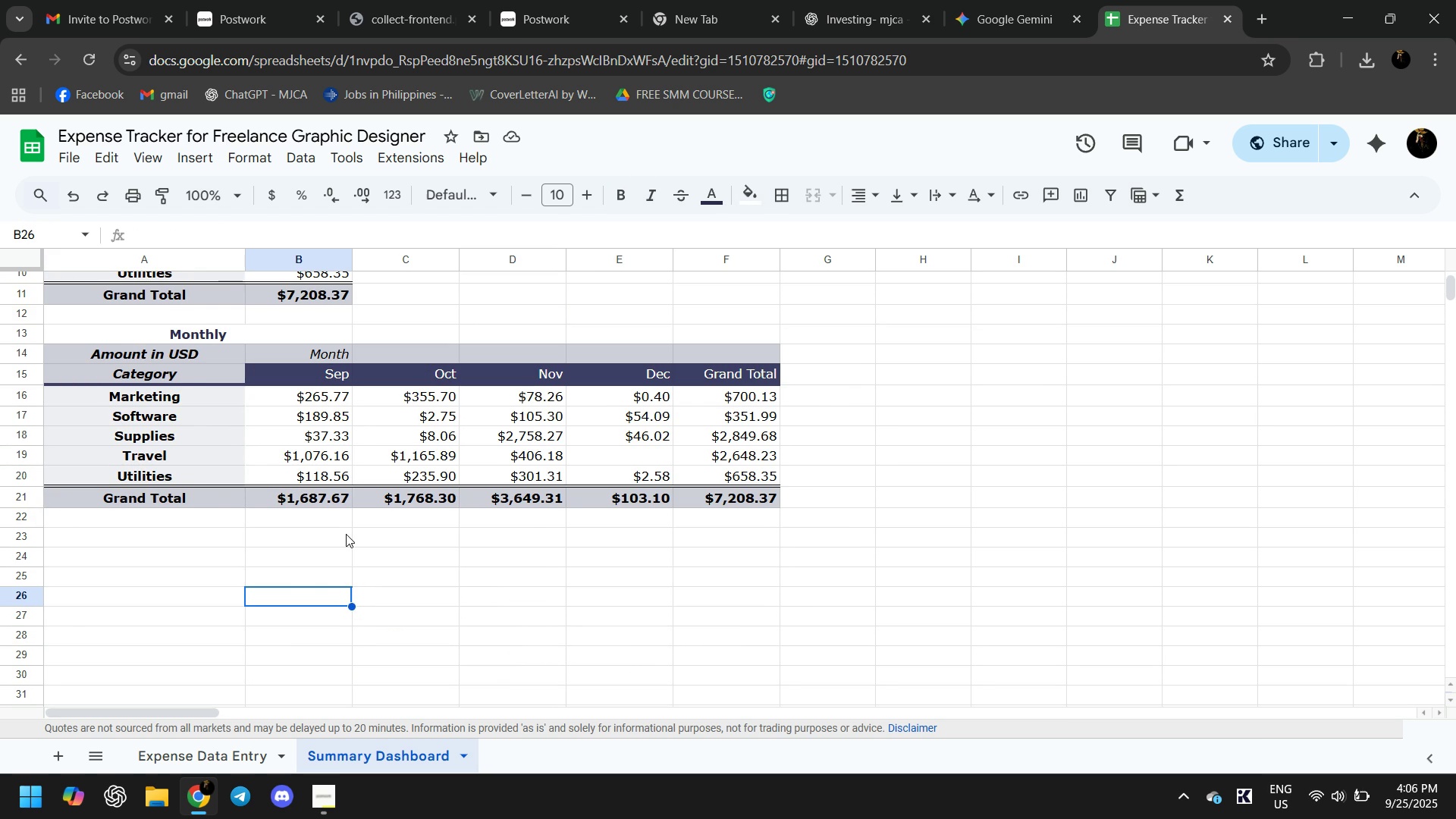 
scroll: coordinate [224, 484], scroll_direction: up, amount: 1.0
 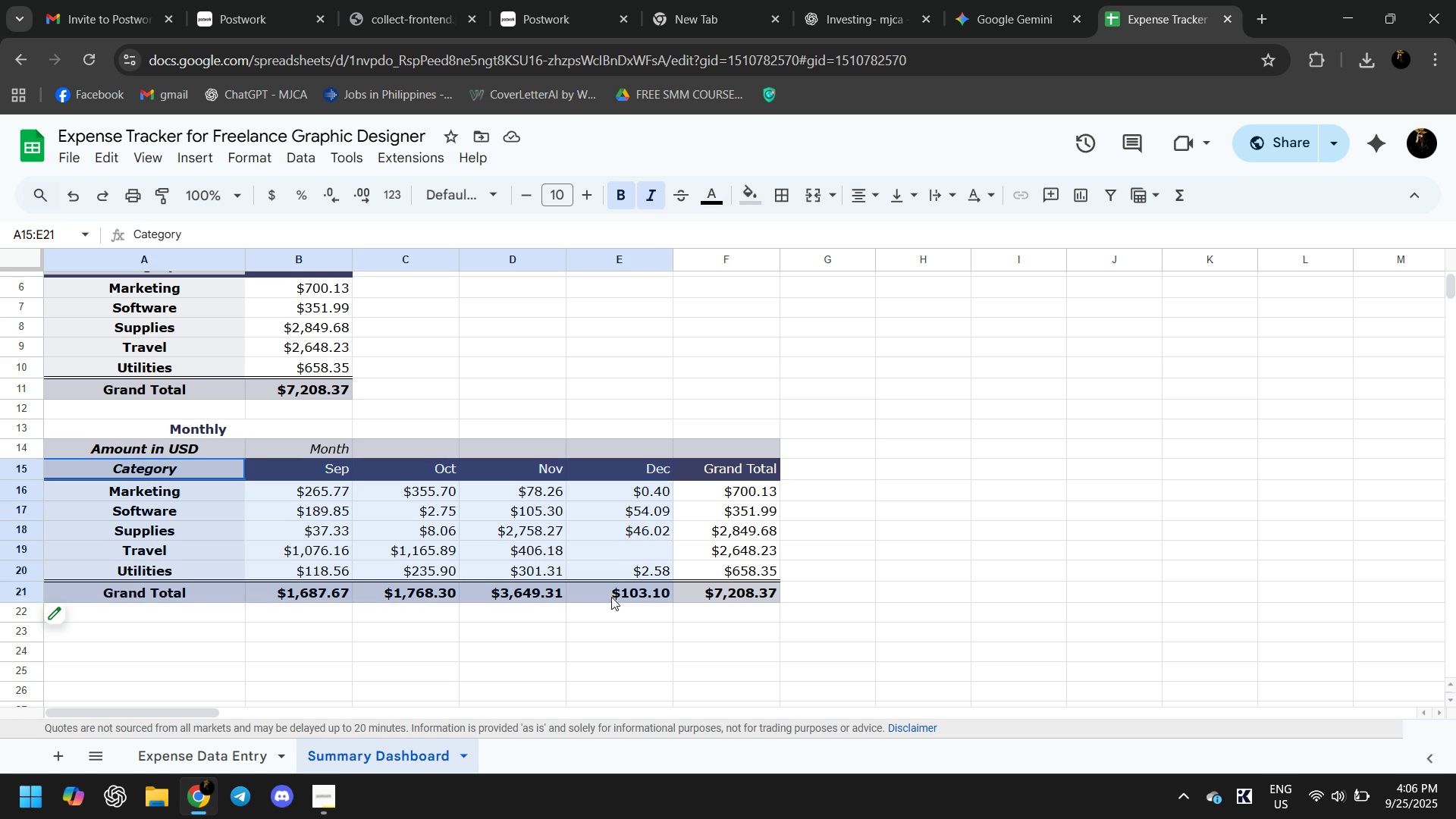 
wait(5.62)
 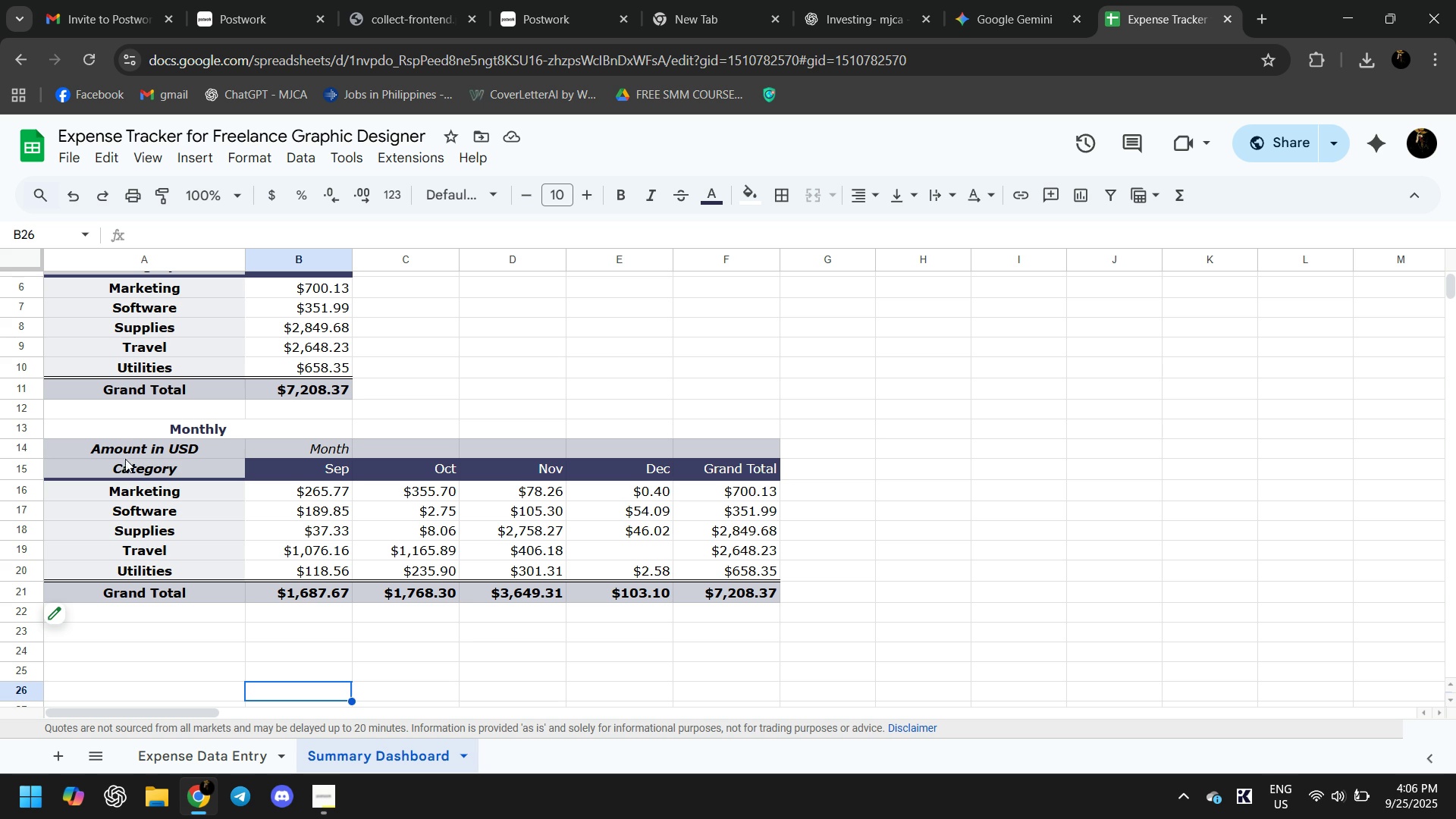 
scroll: coordinate [384, 540], scroll_direction: down, amount: 1.0
 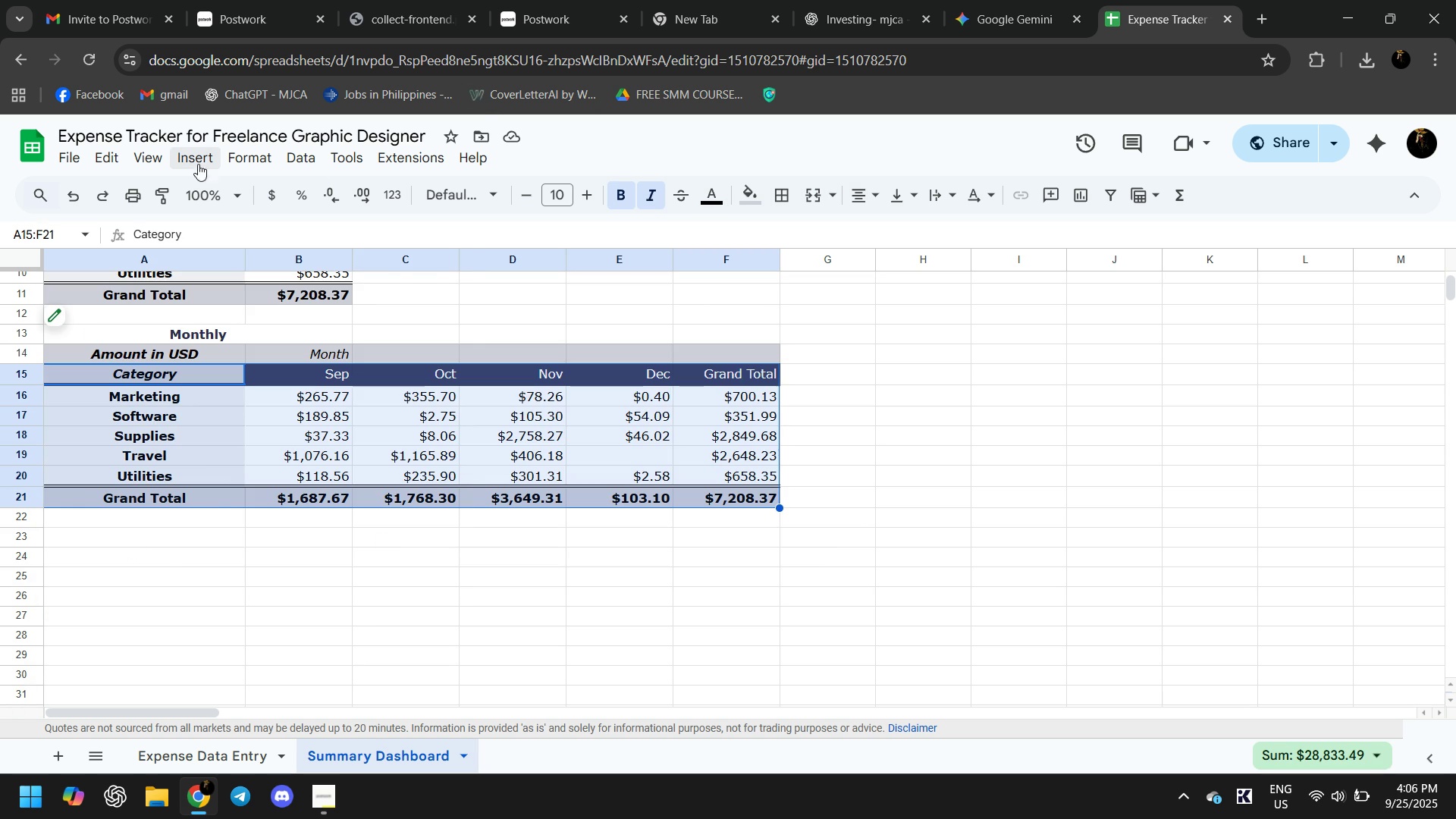 
left_click([193, 159])
 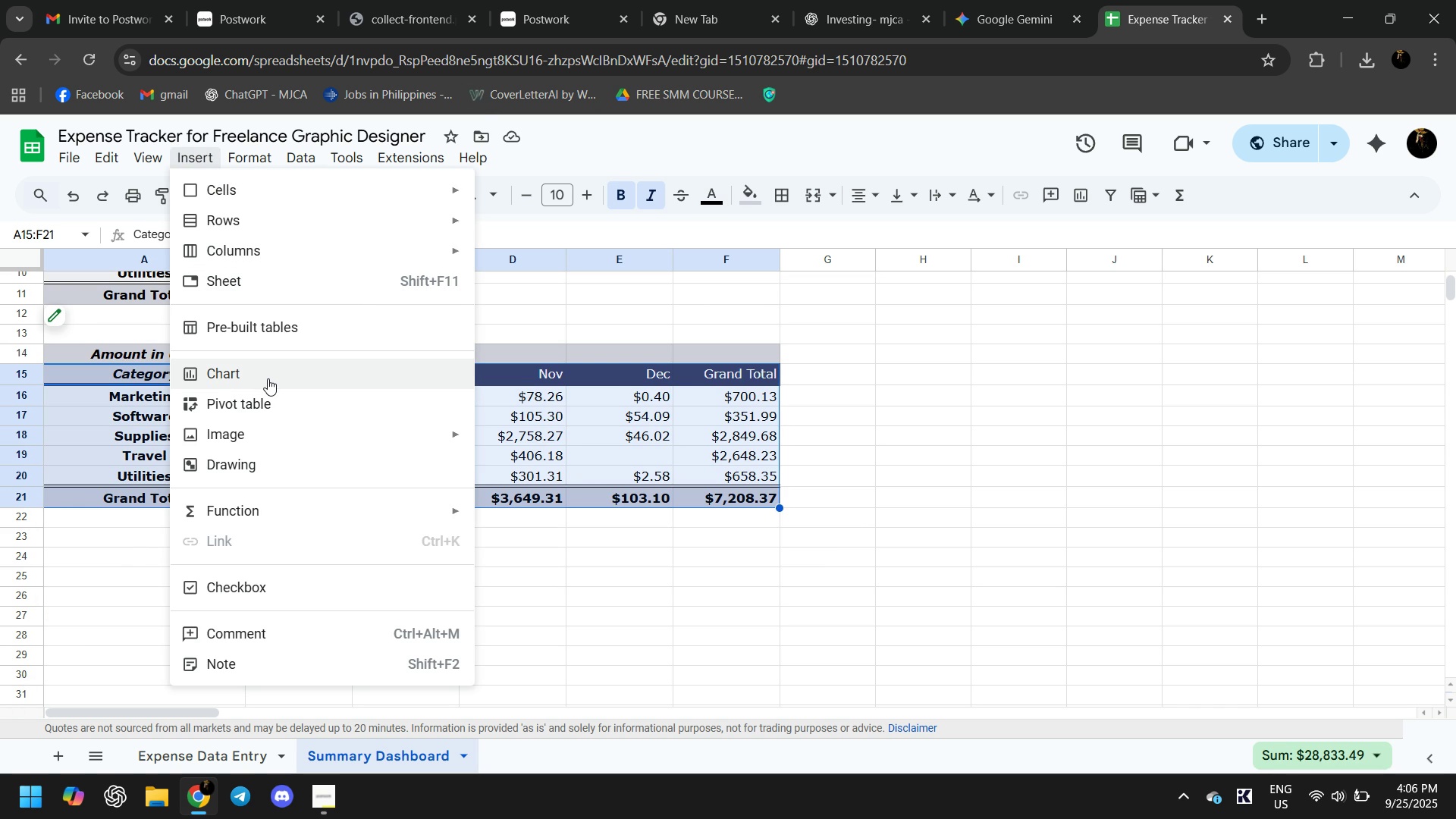 
left_click([268, 378])
 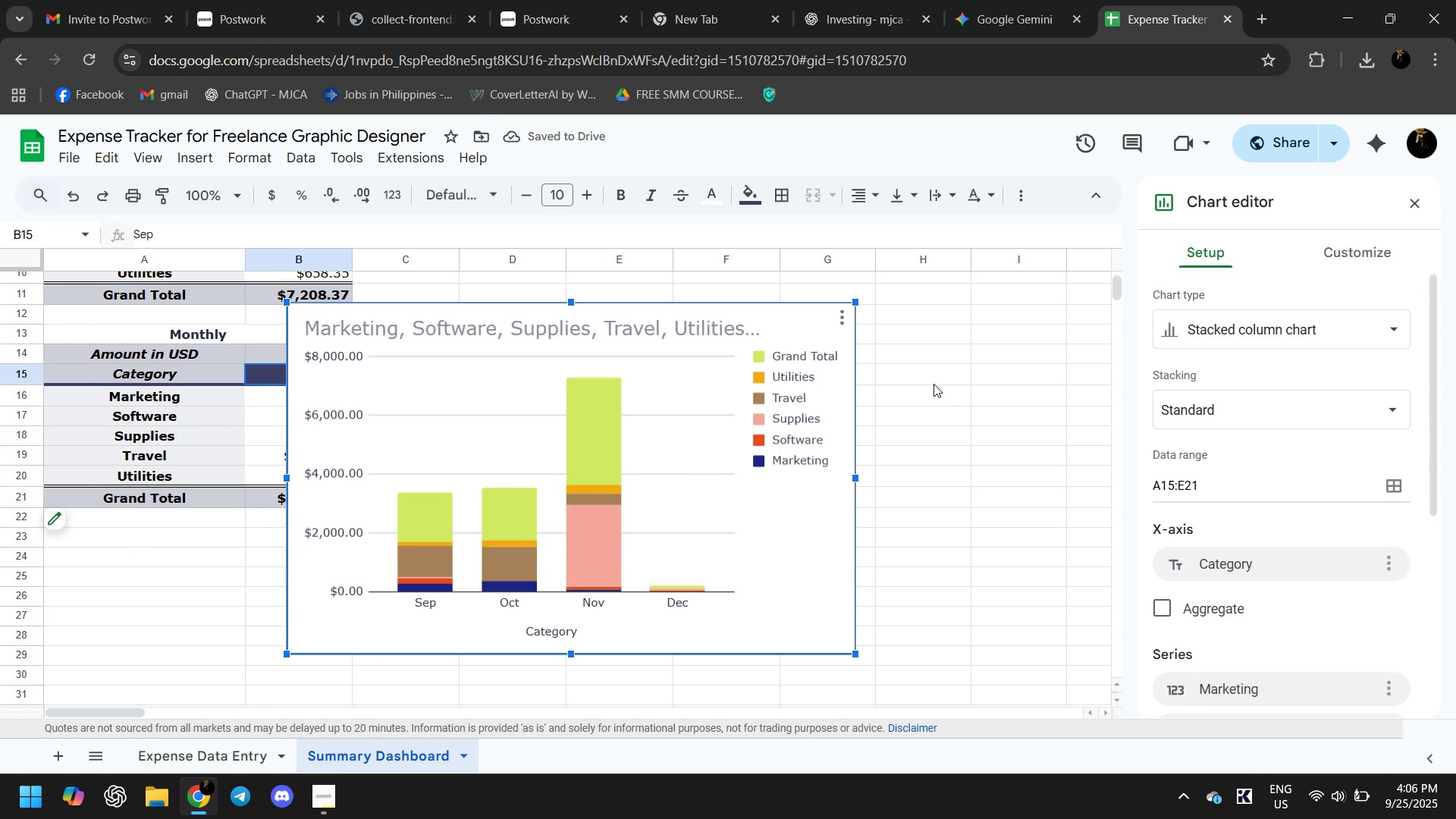 
wait(10.36)
 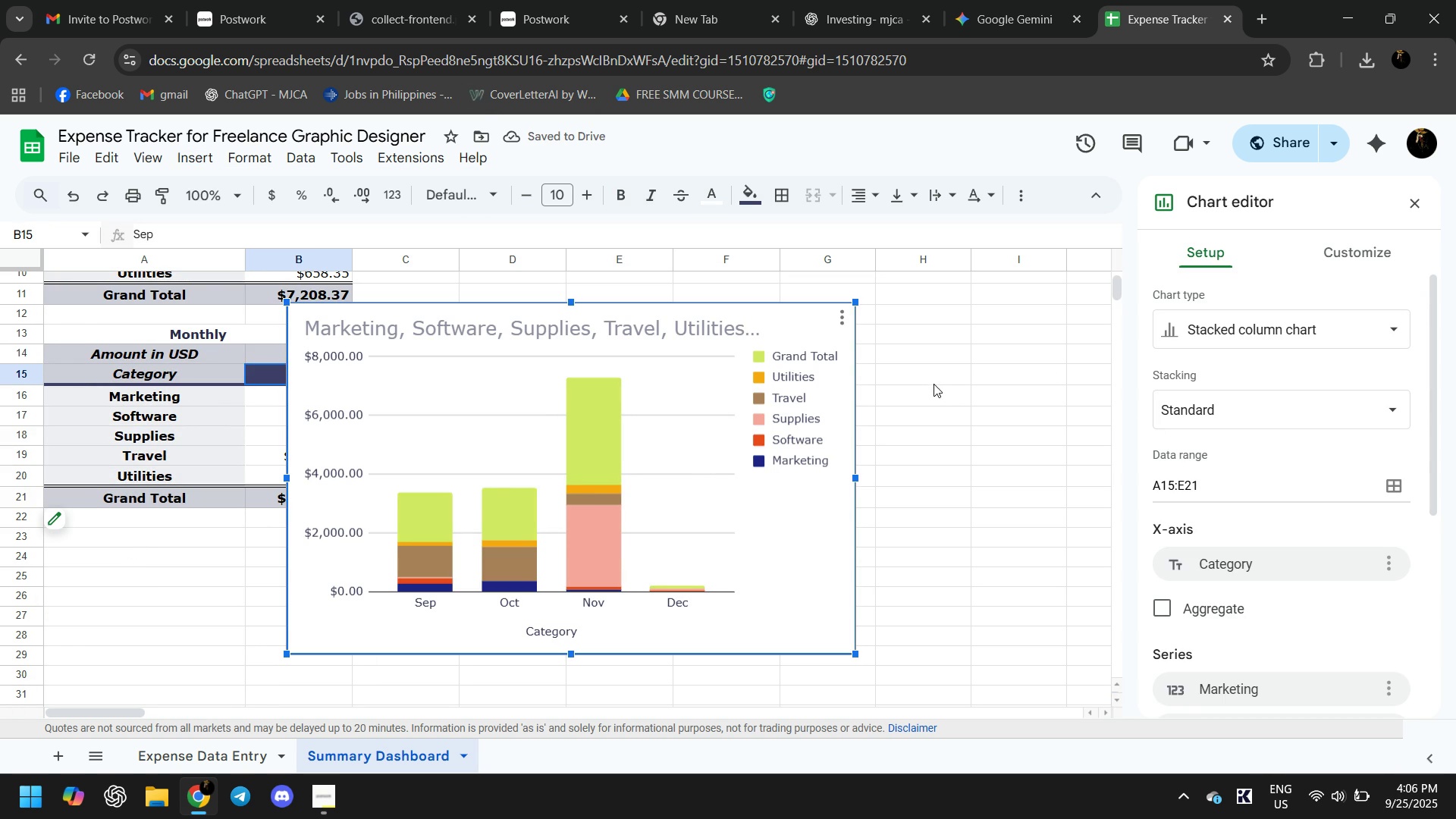 
left_click([1216, 311])
 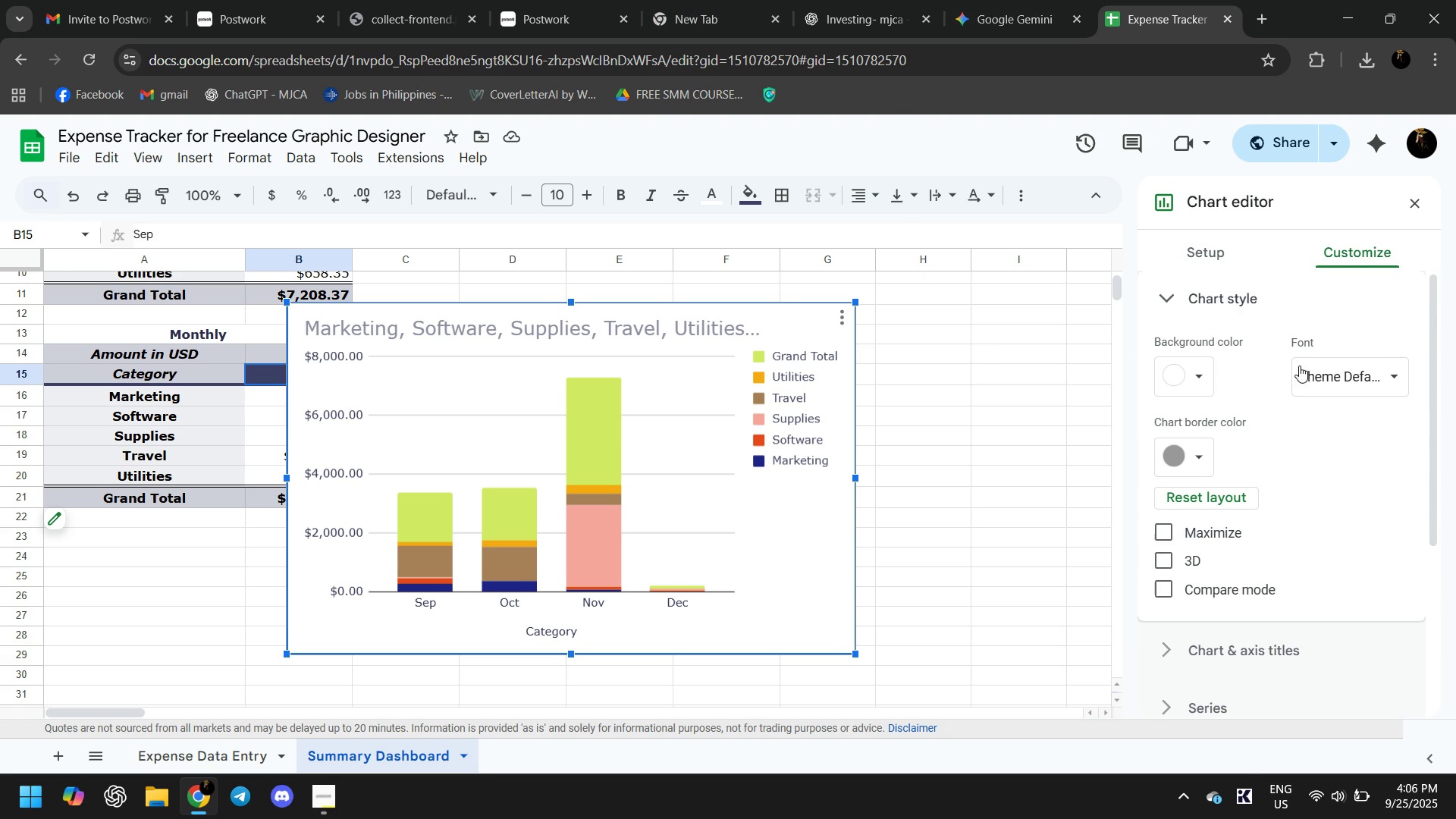 
scroll: coordinate [1318, 366], scroll_direction: down, amount: 1.0
 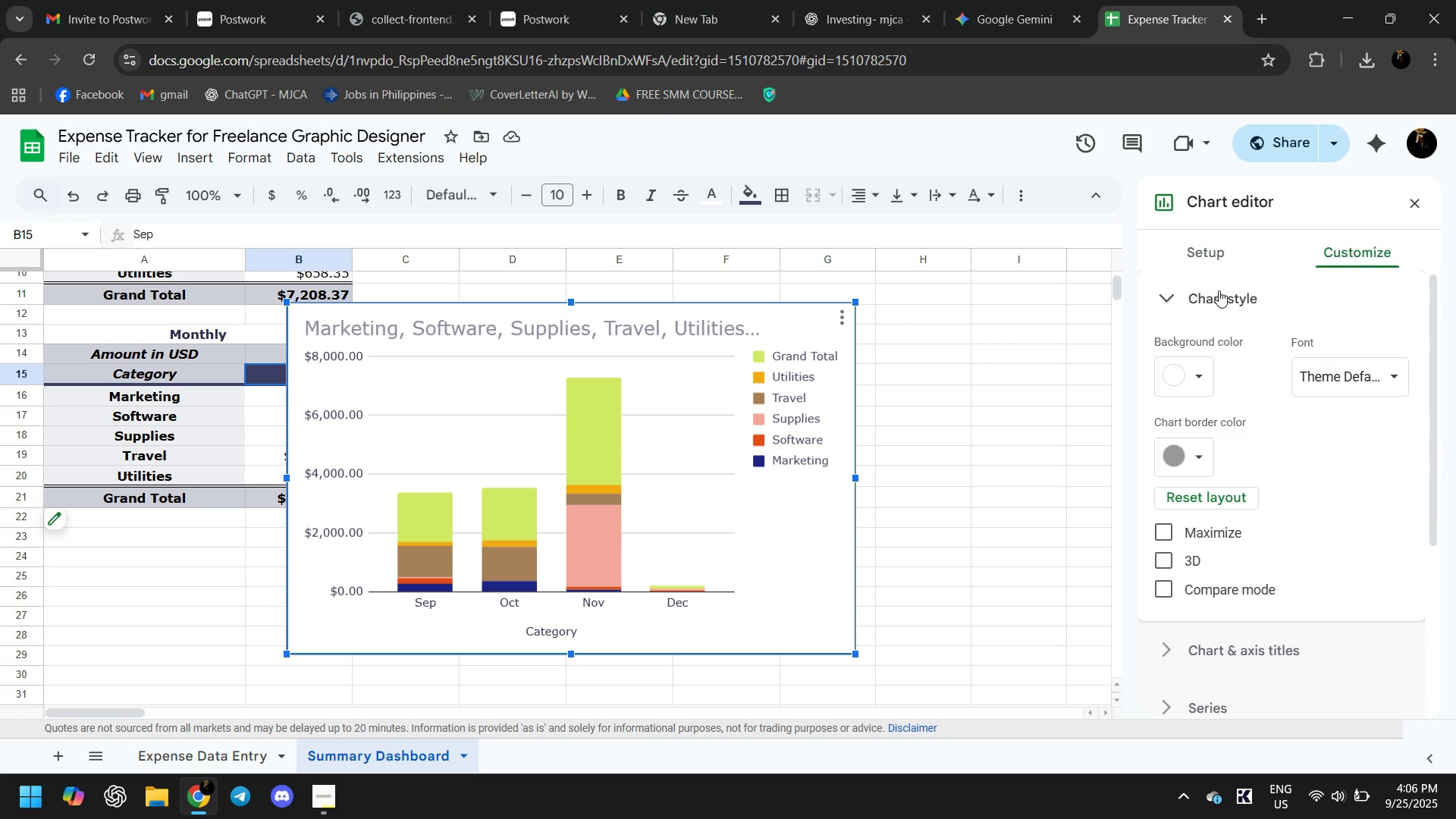 
left_click([1217, 298])
 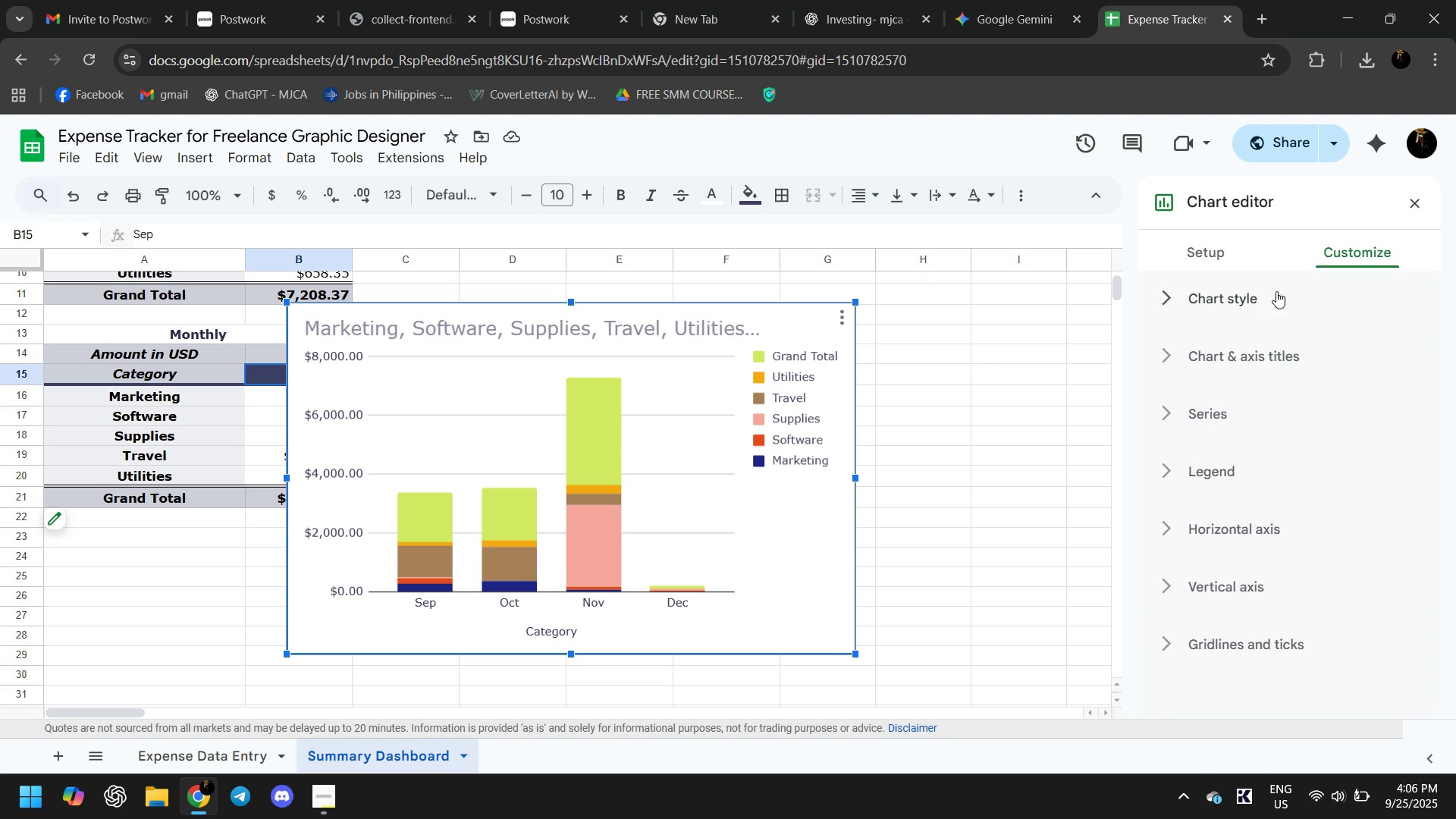 
left_click([1262, 290])
 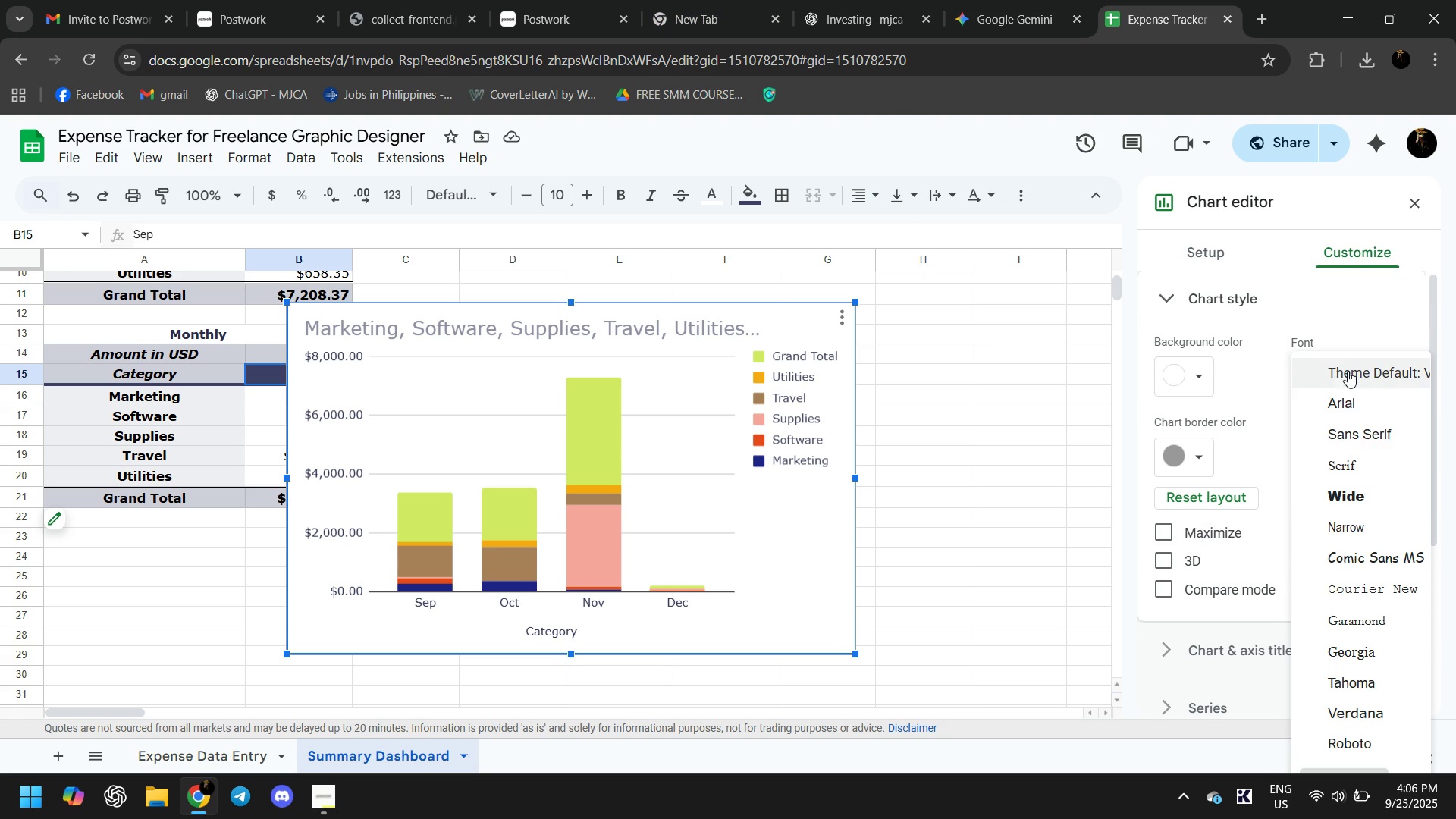 
left_click([1348, 371])
 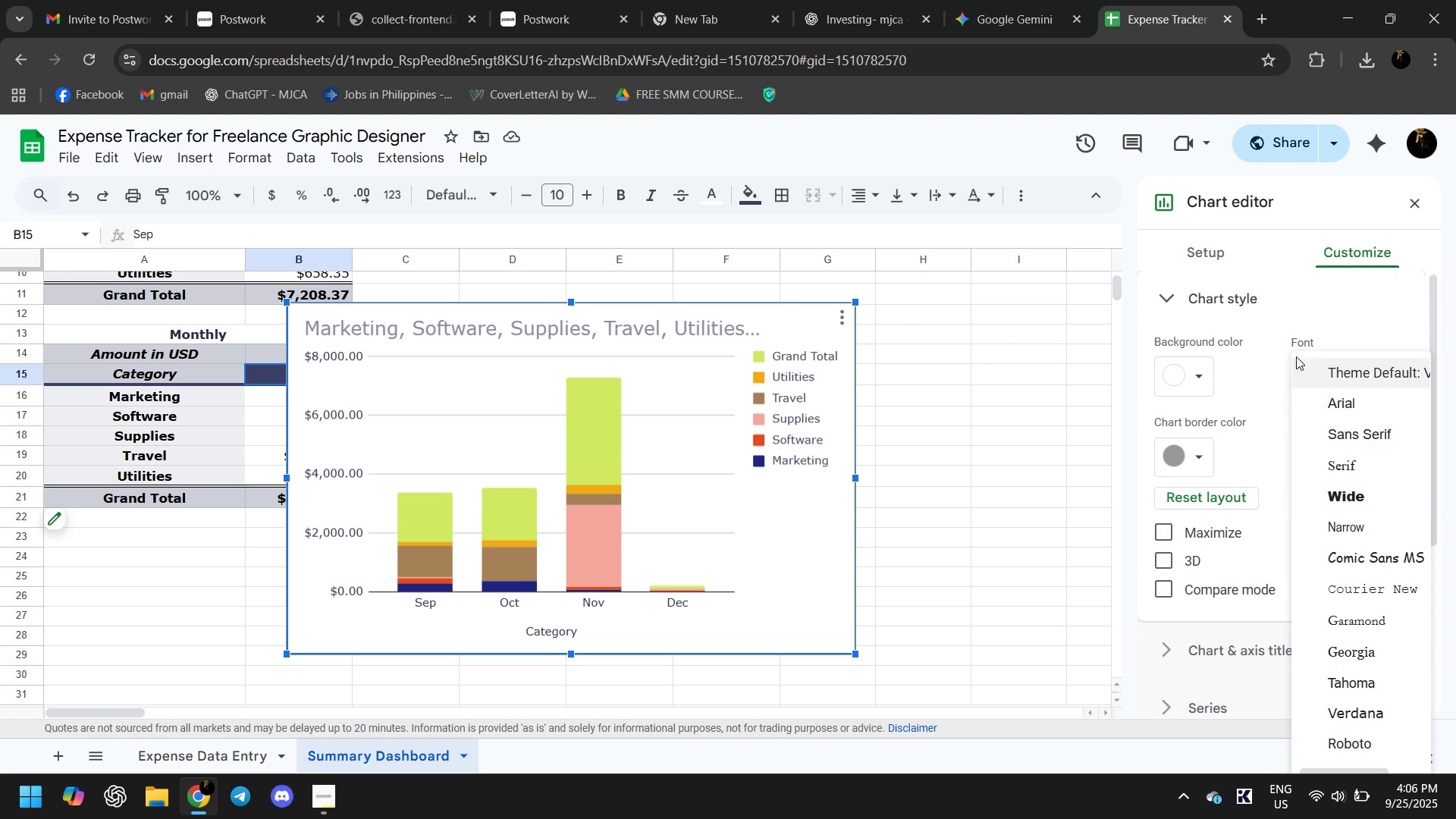 
left_click([1320, 305])
 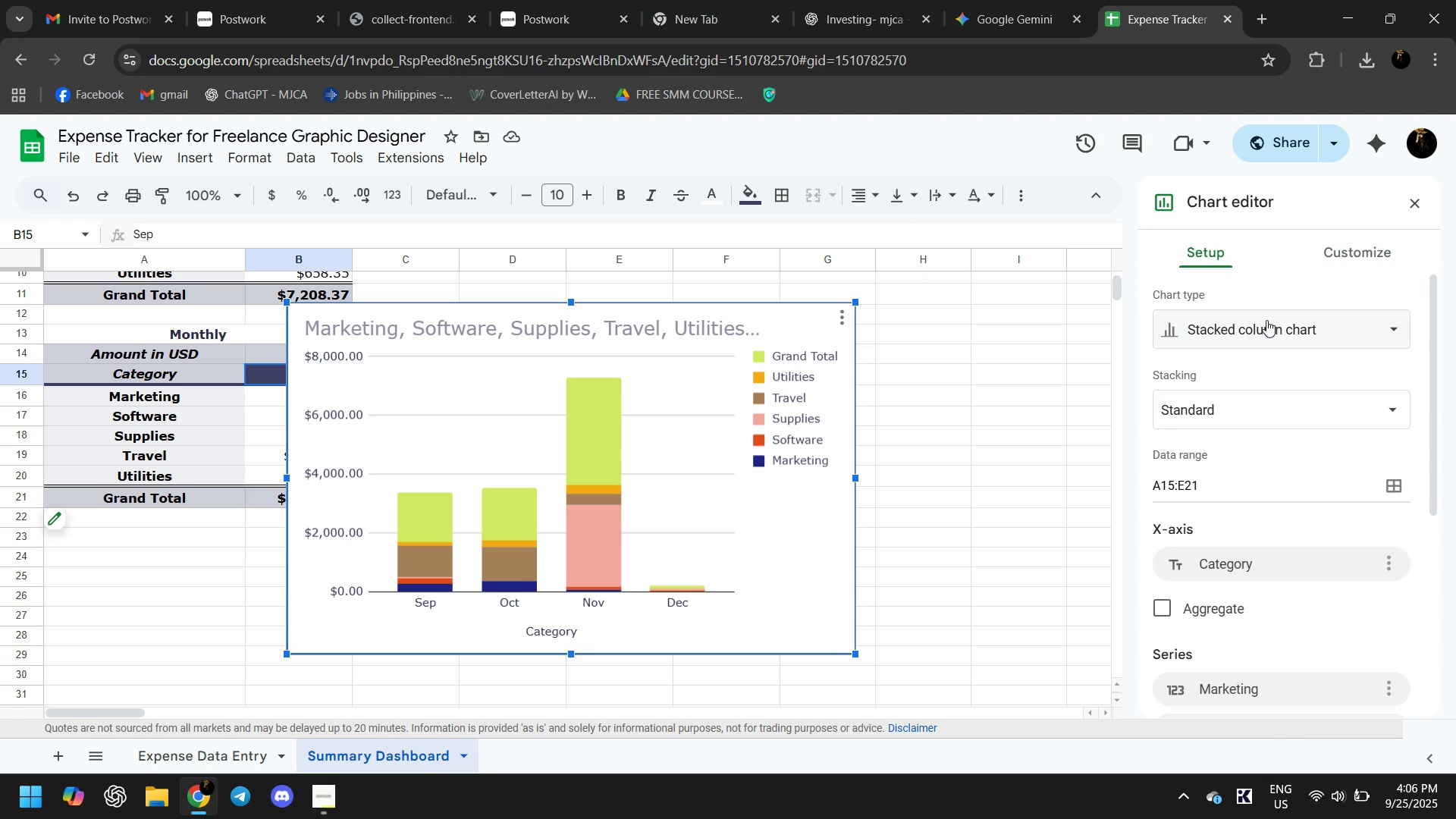 
left_click([1266, 320])
 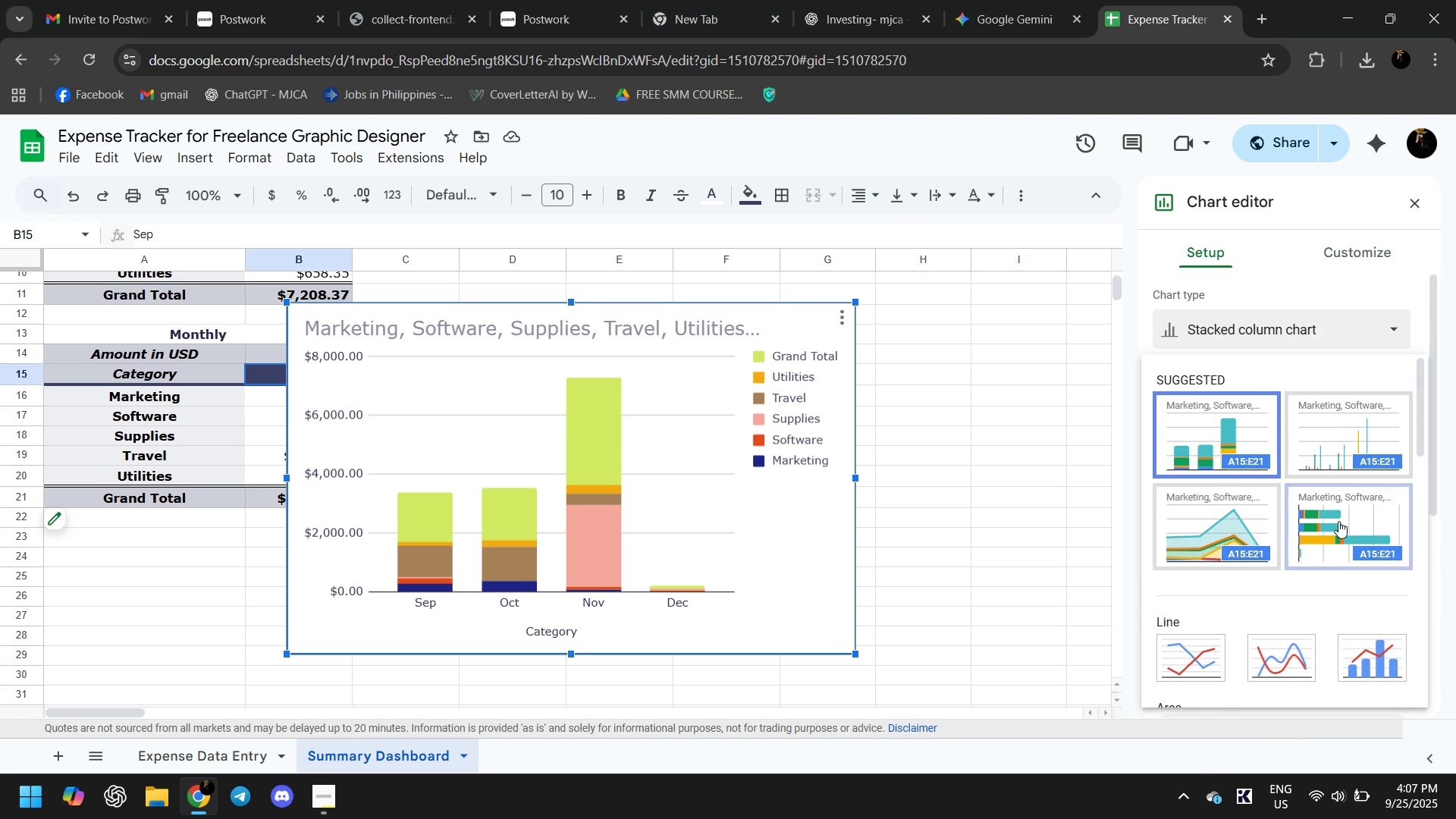 
scroll: coordinate [1333, 514], scroll_direction: down, amount: 1.0
 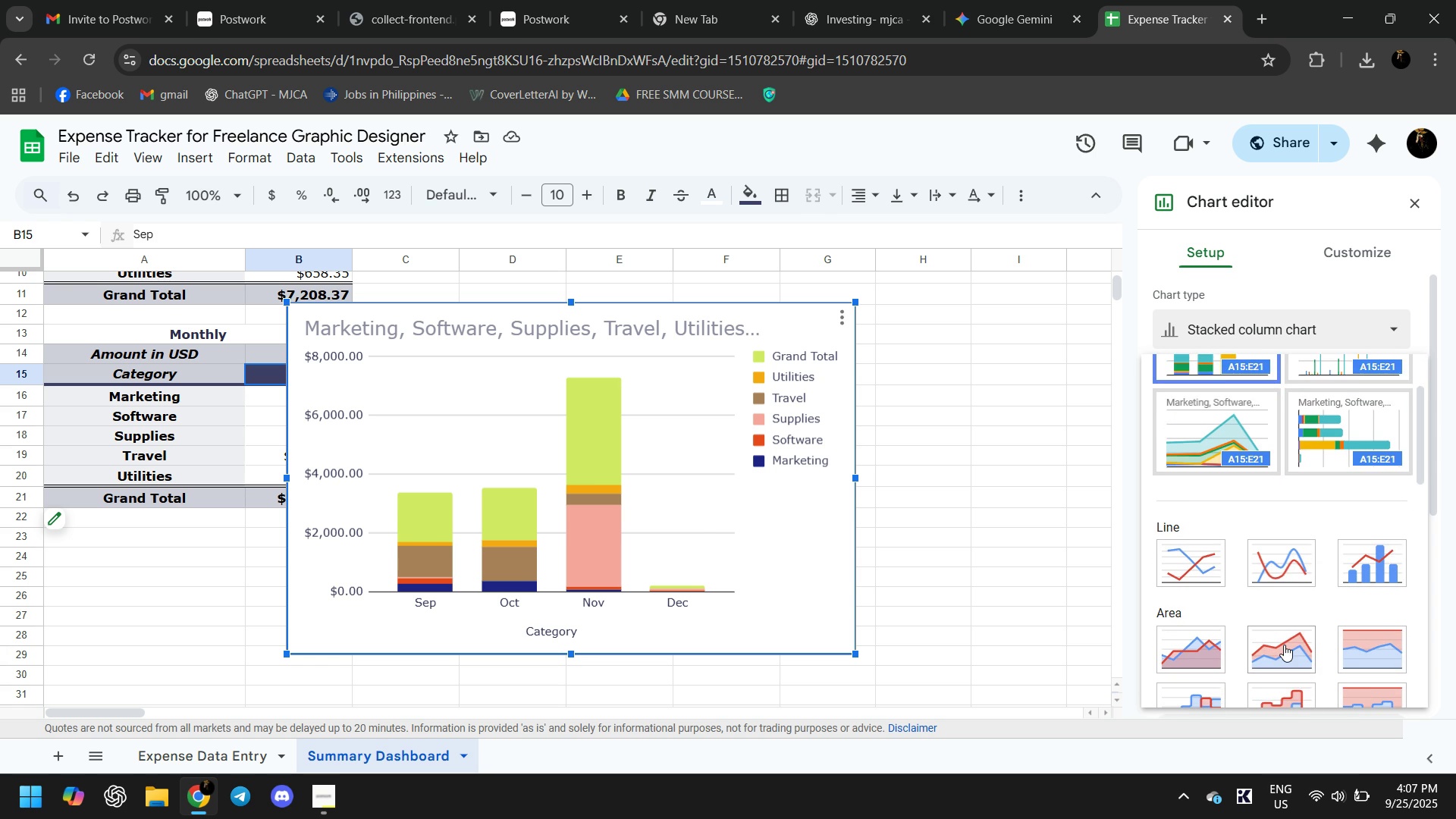 
left_click([1284, 645])
 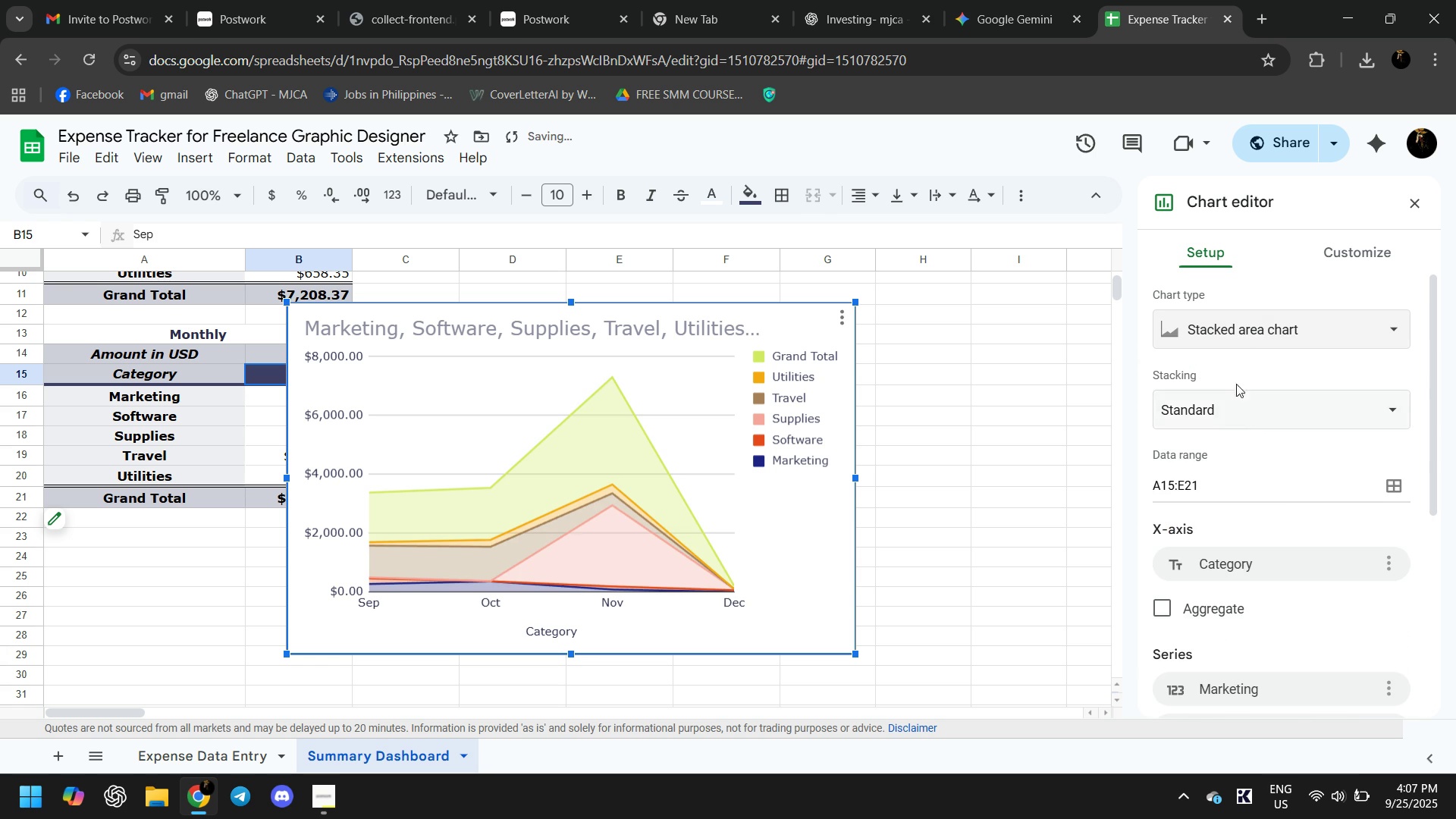 
left_click([1236, 329])
 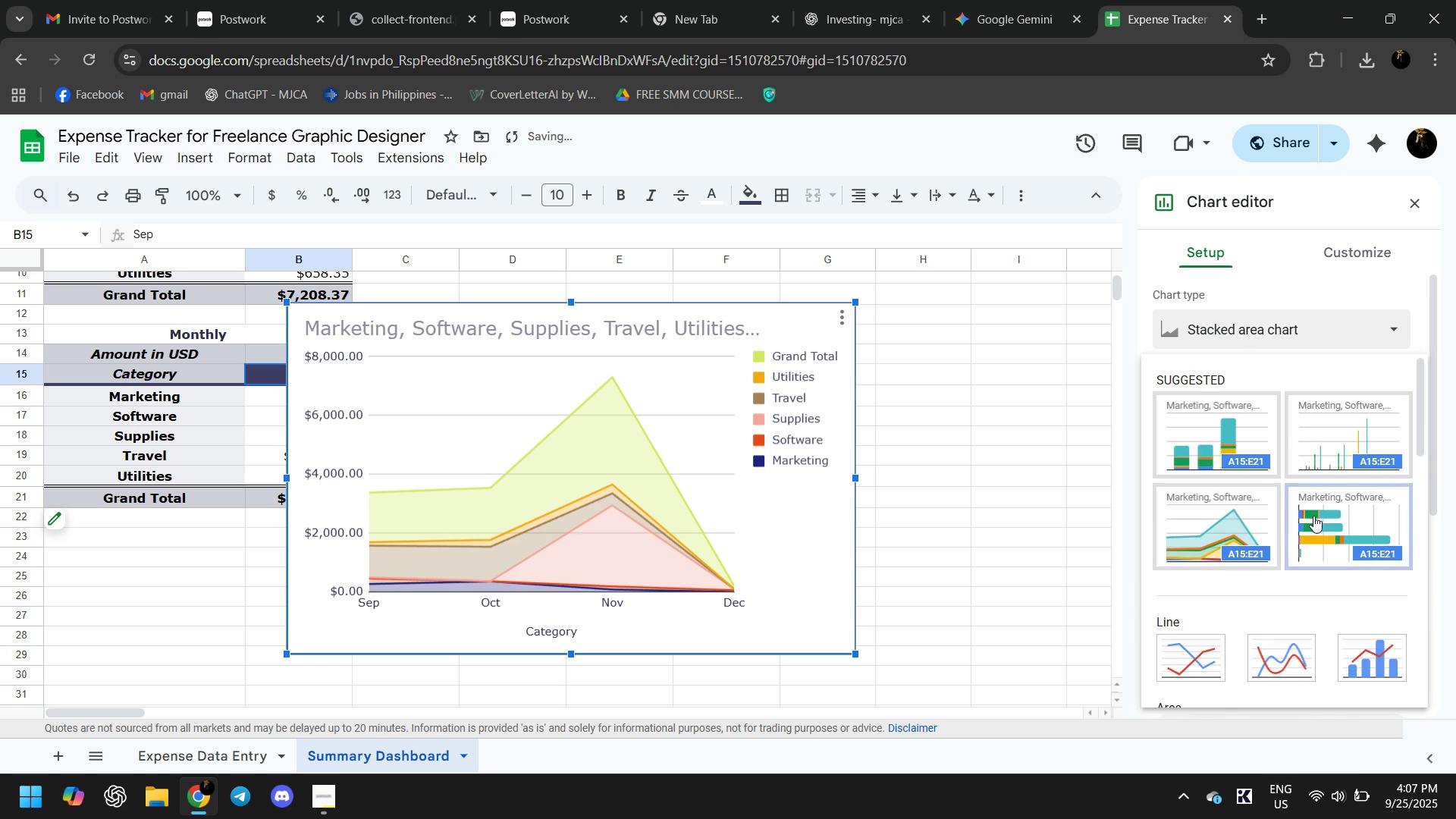 
scroll: coordinate [1319, 515], scroll_direction: down, amount: 6.0
 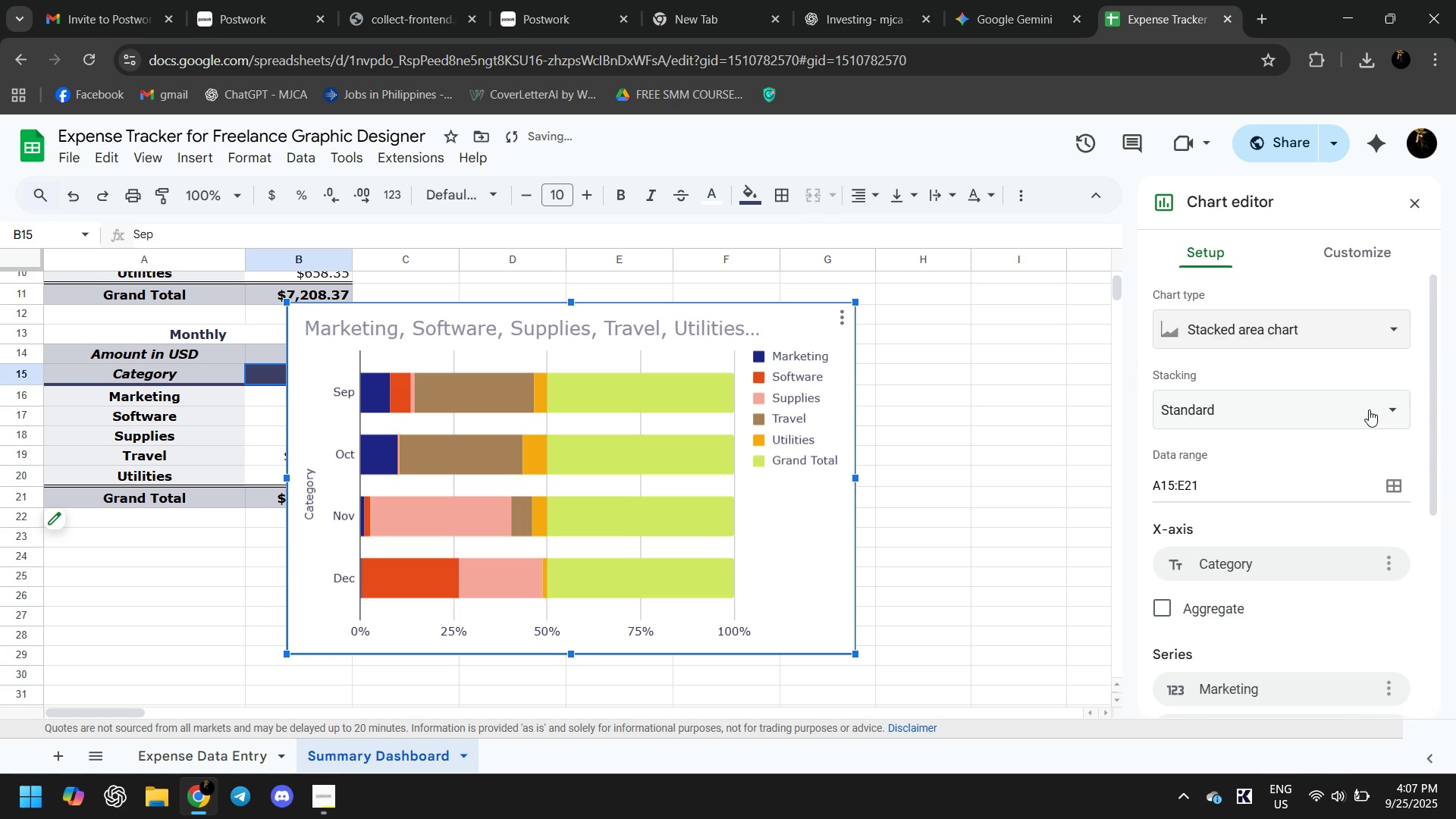 
left_click([1369, 410])
 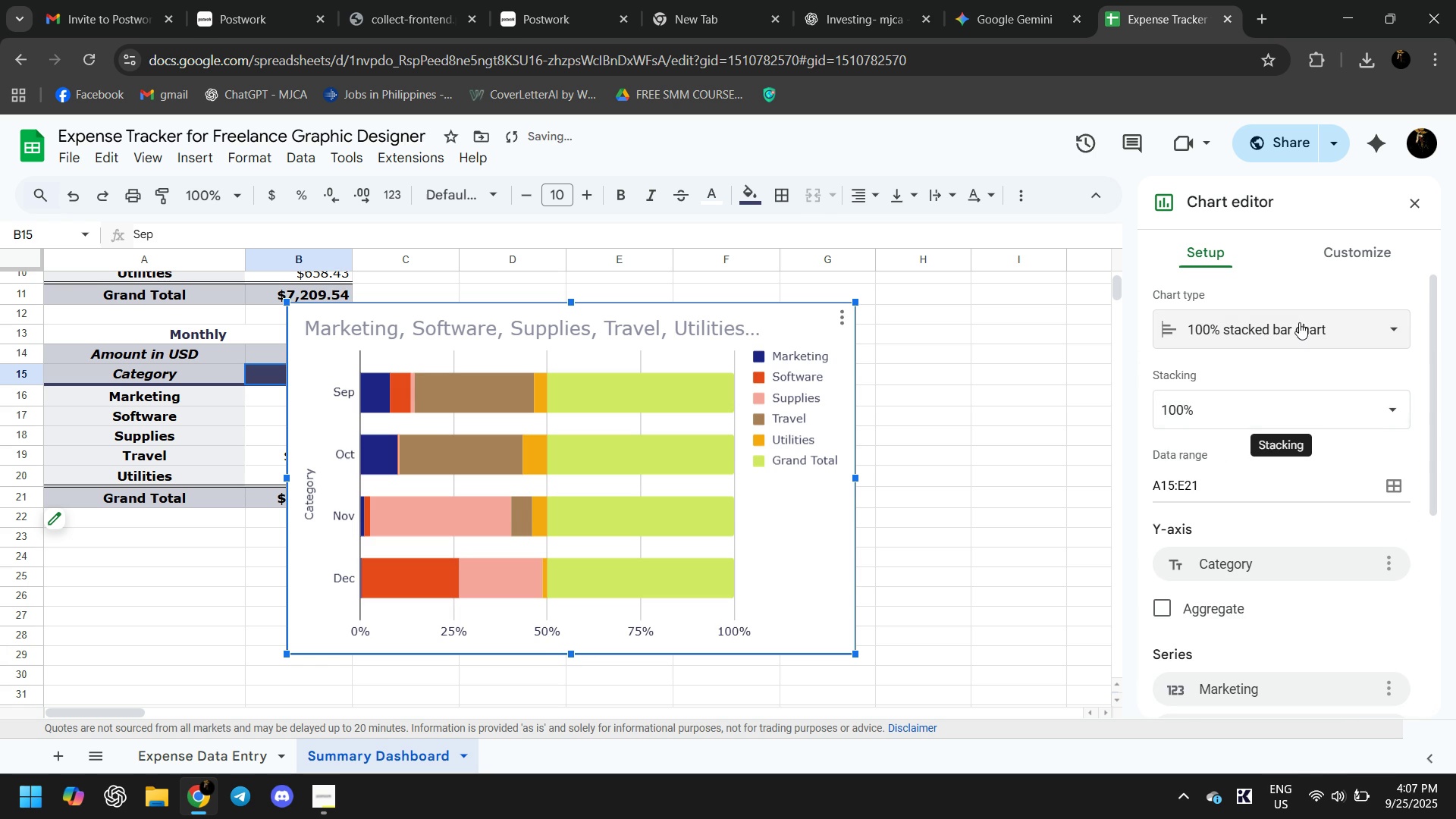 
left_click([1303, 325])
 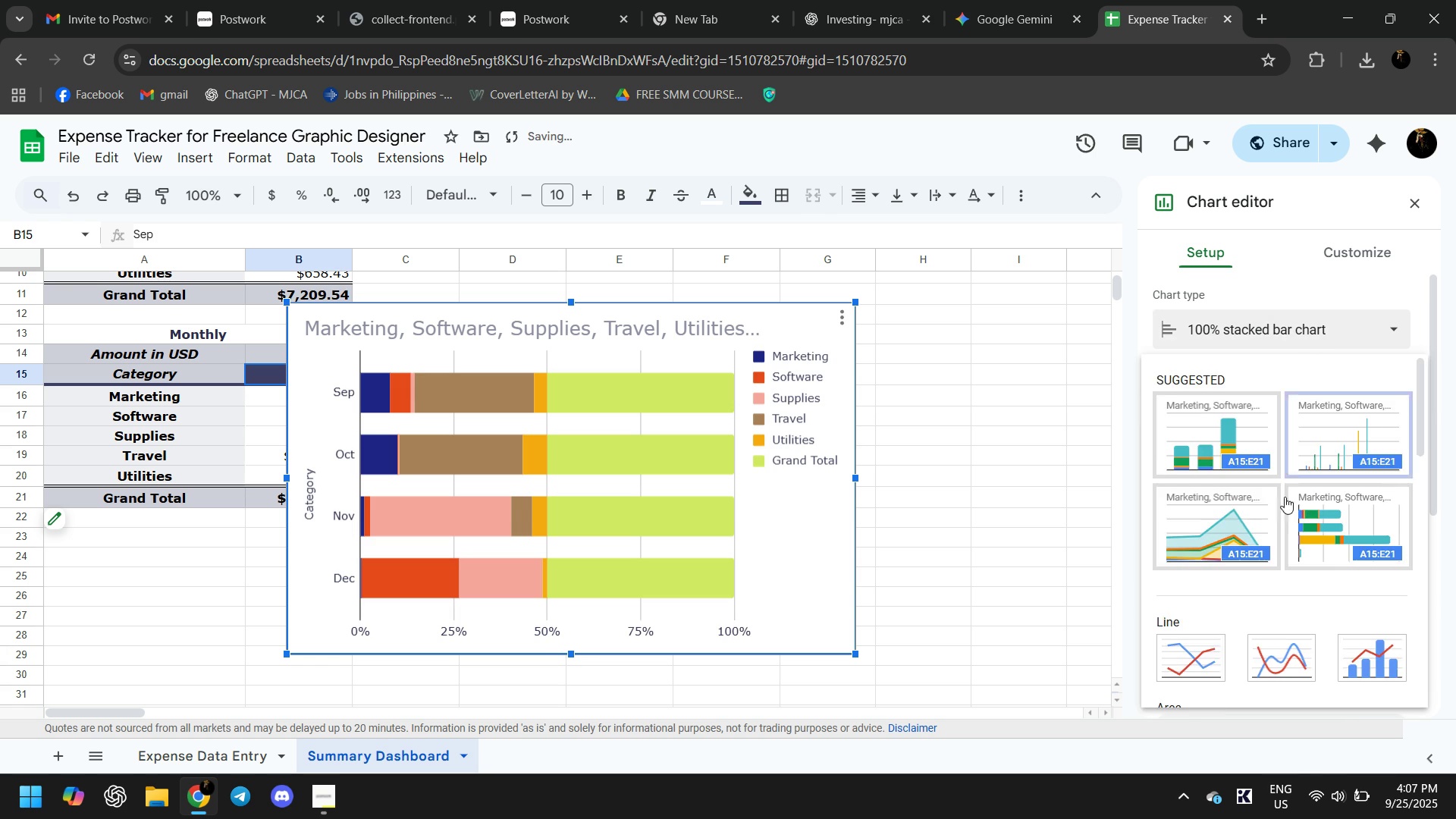 
scroll: coordinate [1357, 598], scroll_direction: down, amount: 6.0
 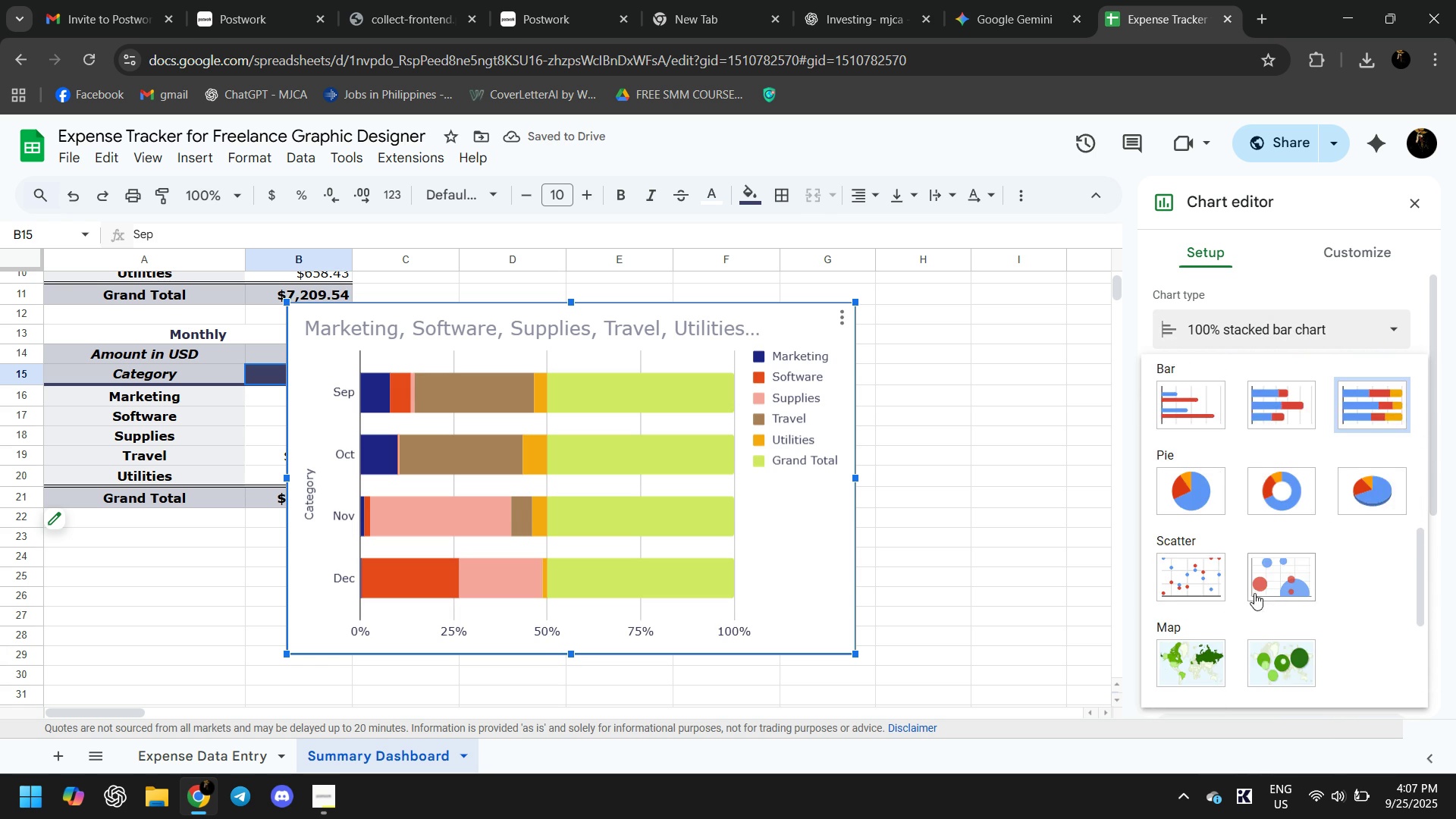 
scroll: coordinate [1258, 552], scroll_direction: up, amount: 14.0
 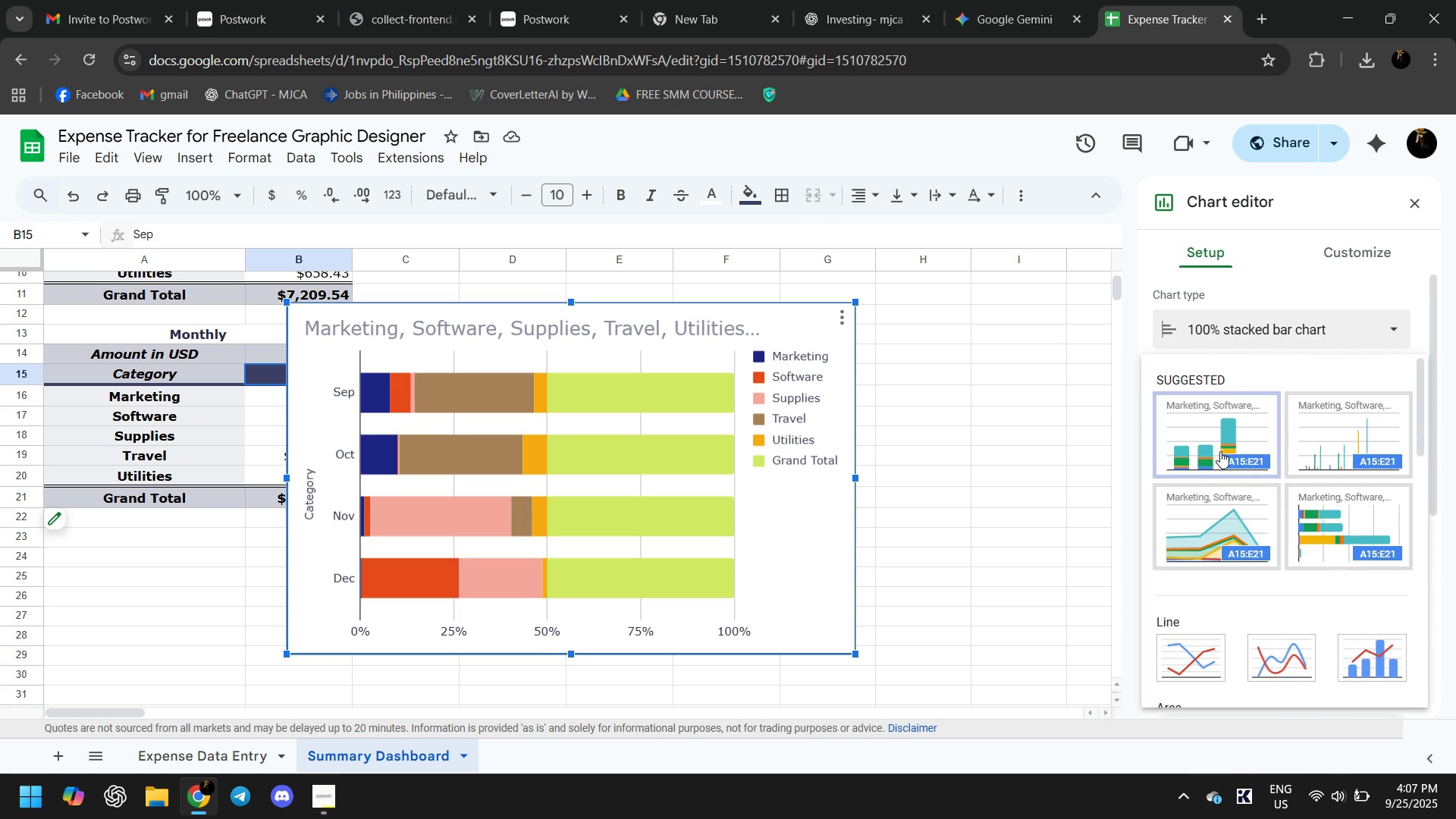 
scroll: coordinate [1279, 557], scroll_direction: down, amount: 10.0
 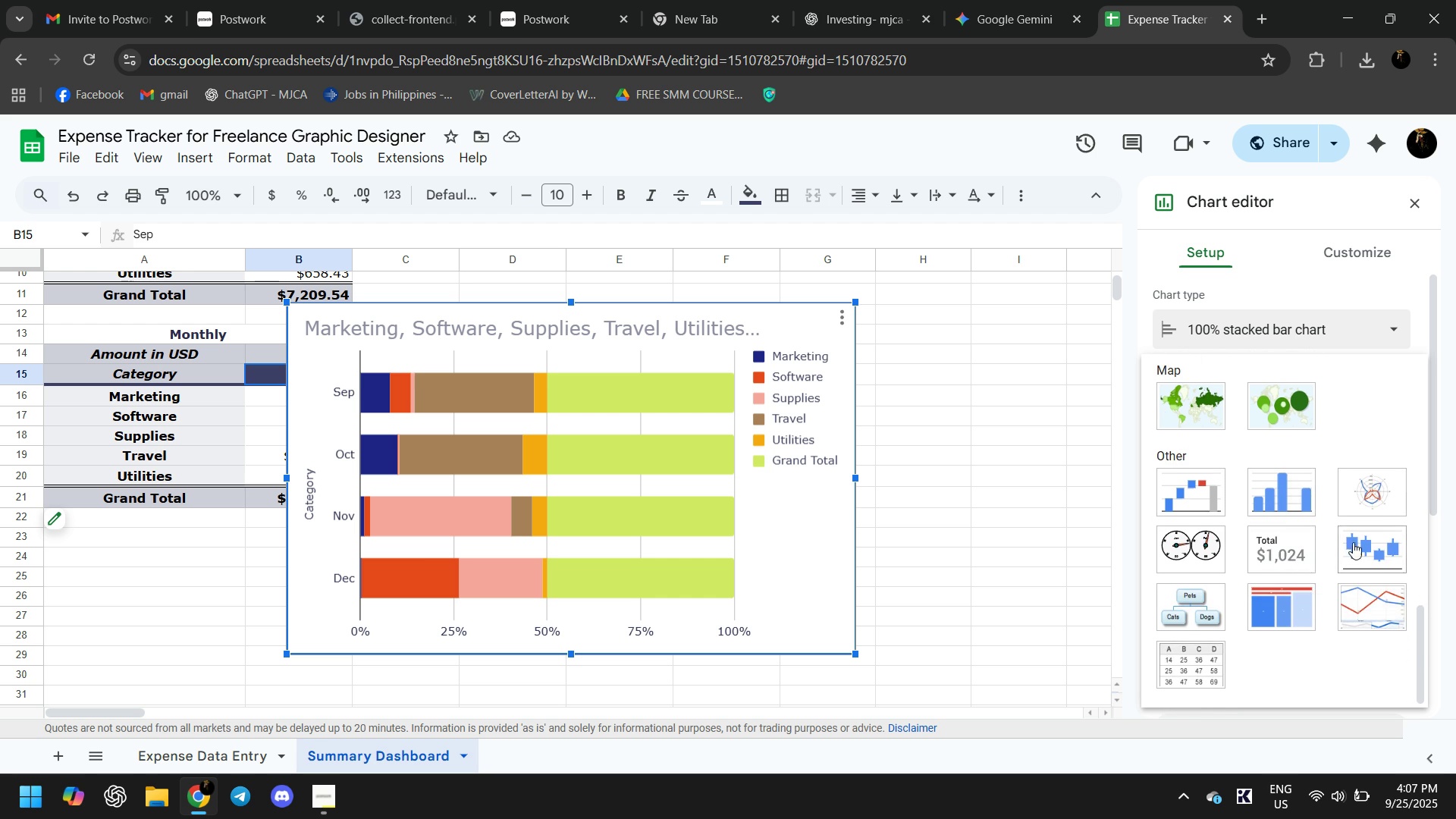 
scroll: coordinate [1211, 544], scroll_direction: up, amount: 4.0
 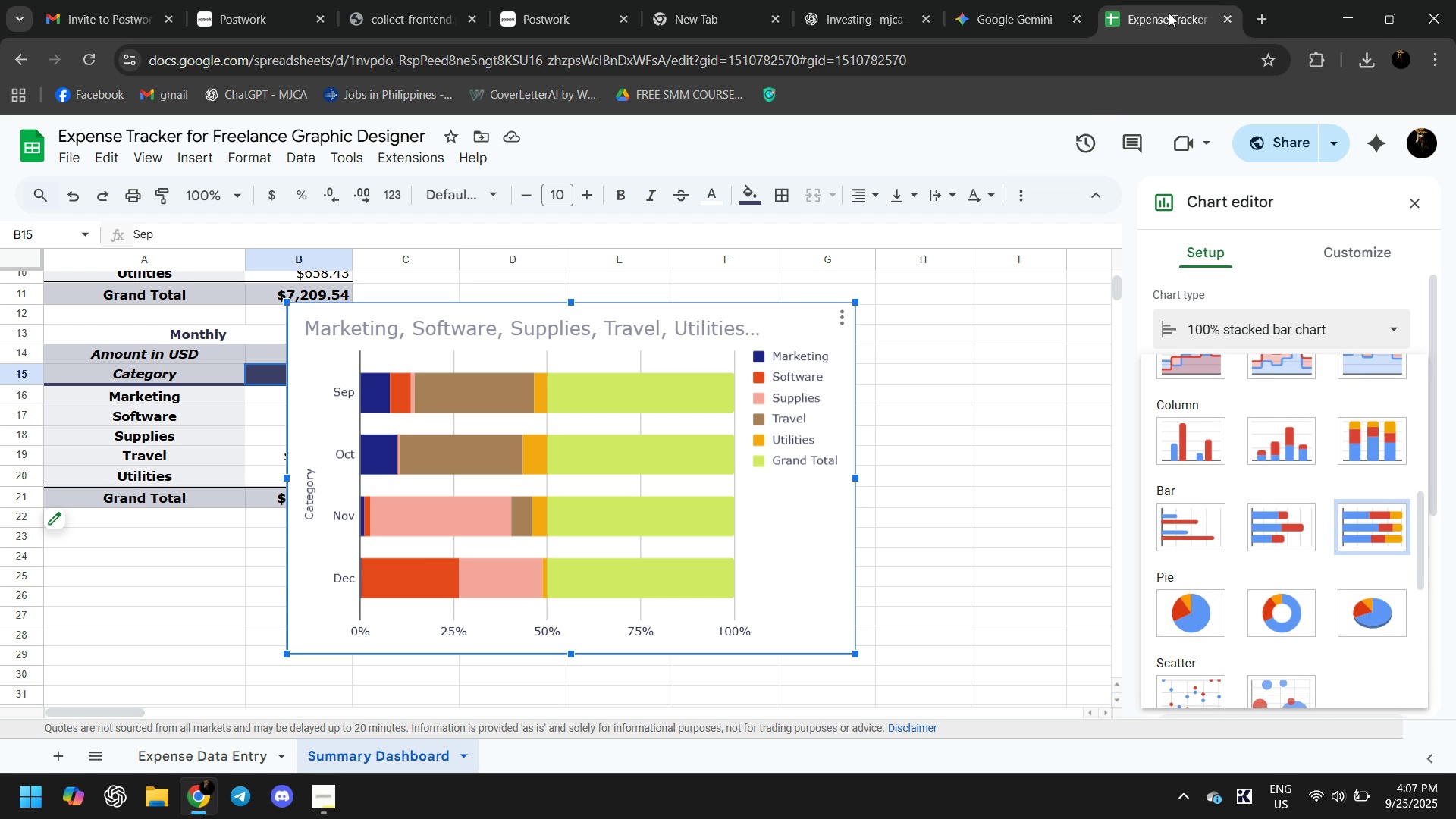 
wait(5.75)
 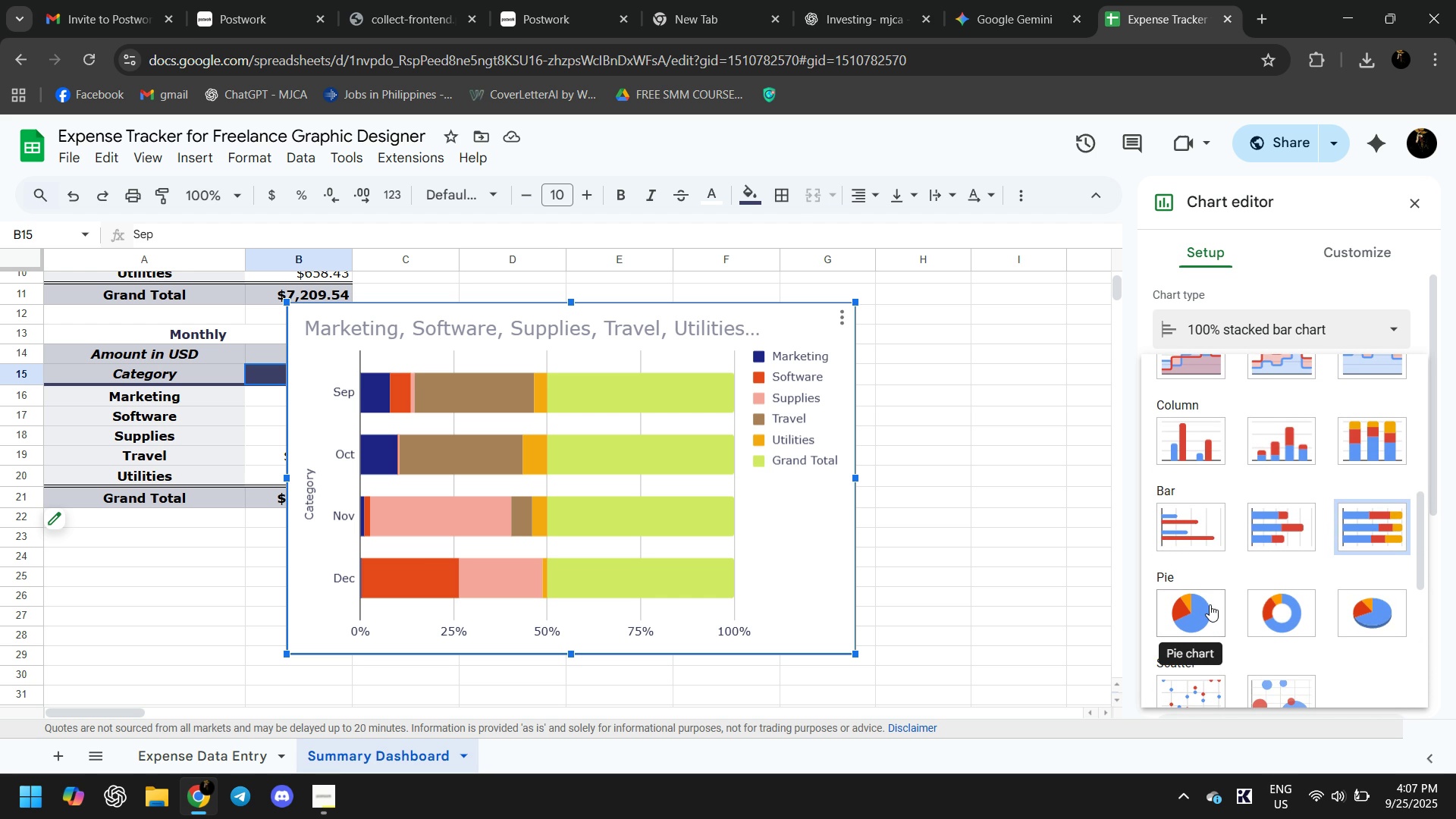 
mouse_move([1351, 164])
 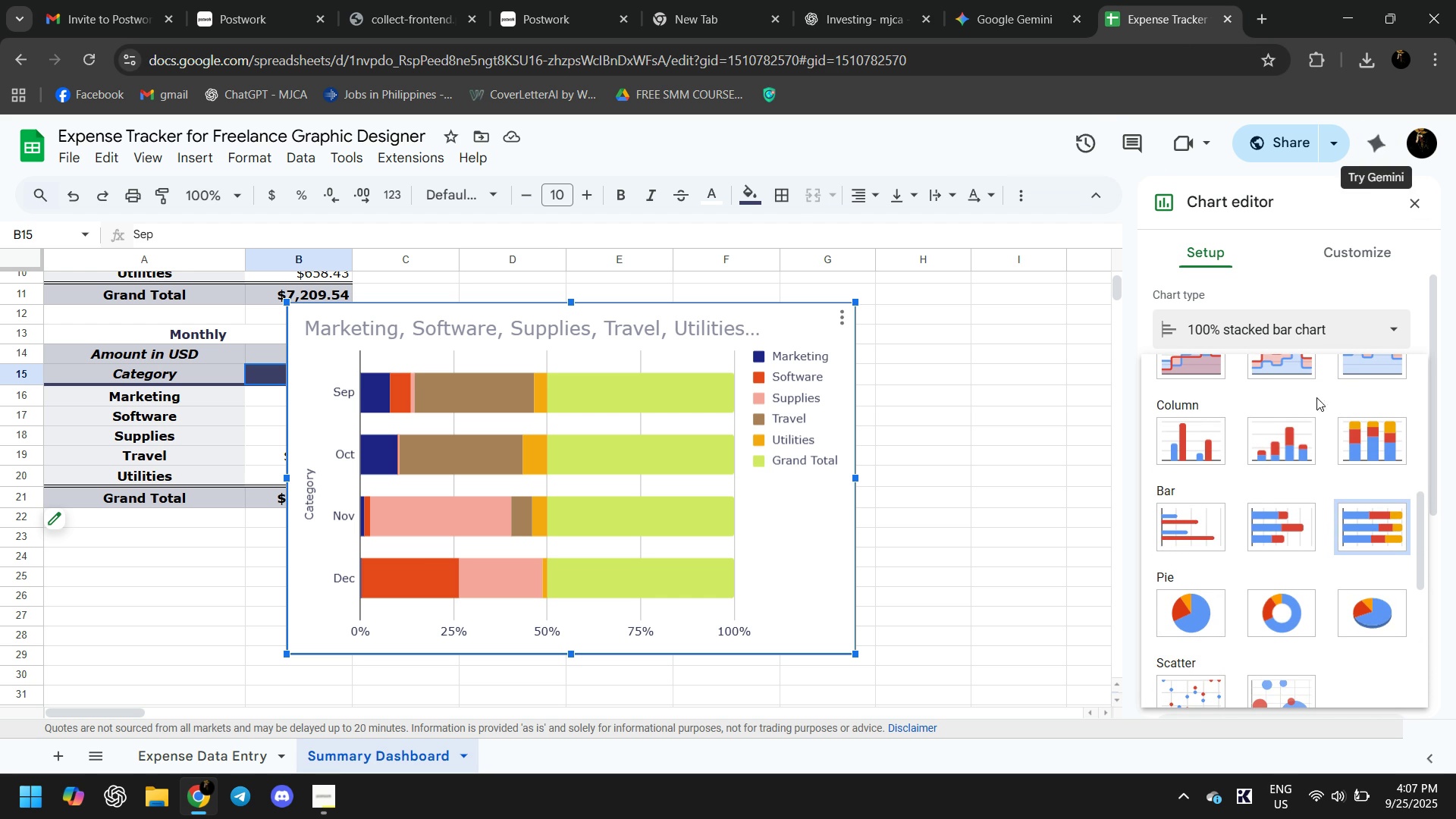 
scroll: coordinate [1207, 504], scroll_direction: up, amount: 1.0
 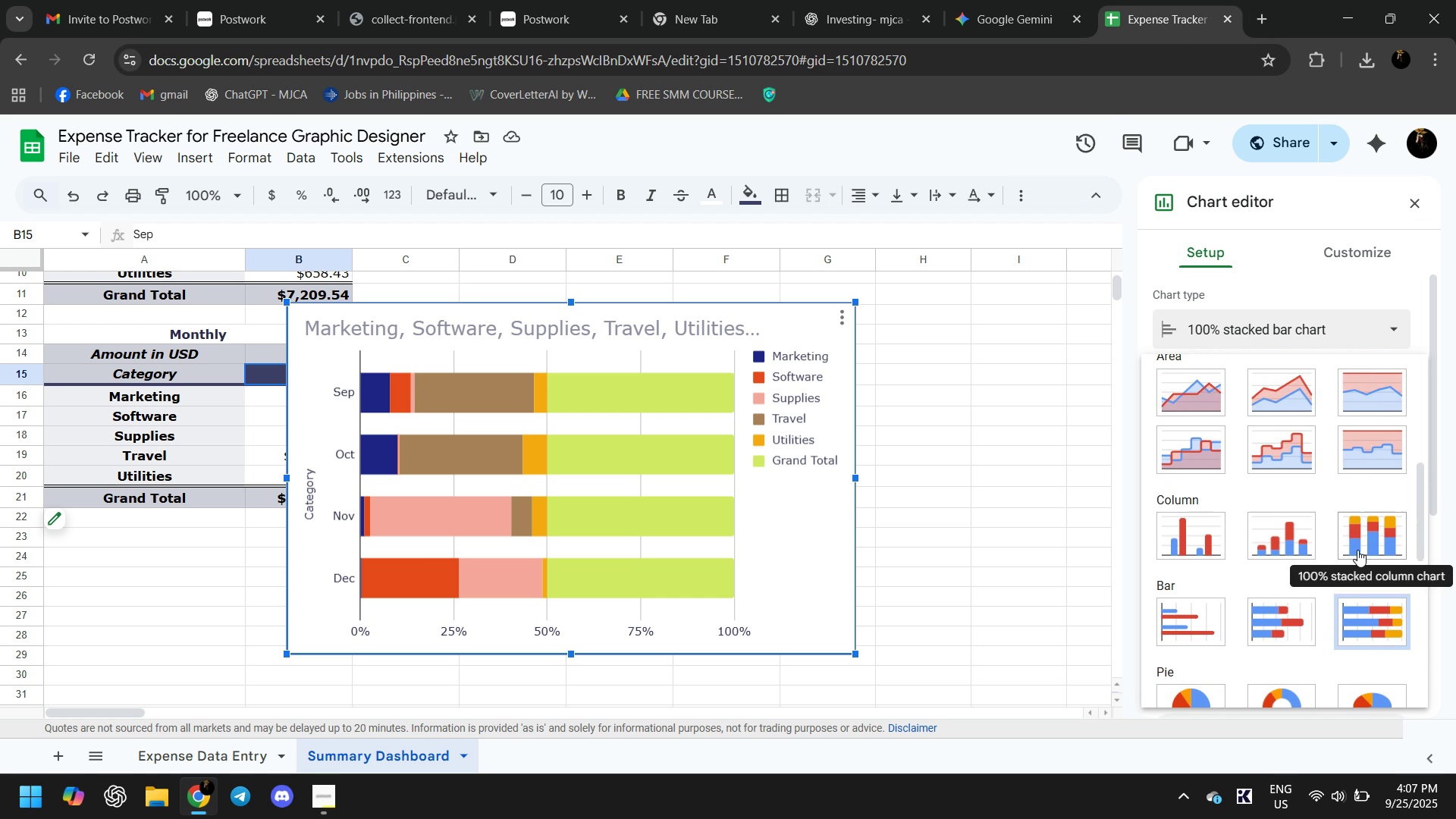 
left_click([1364, 538])
 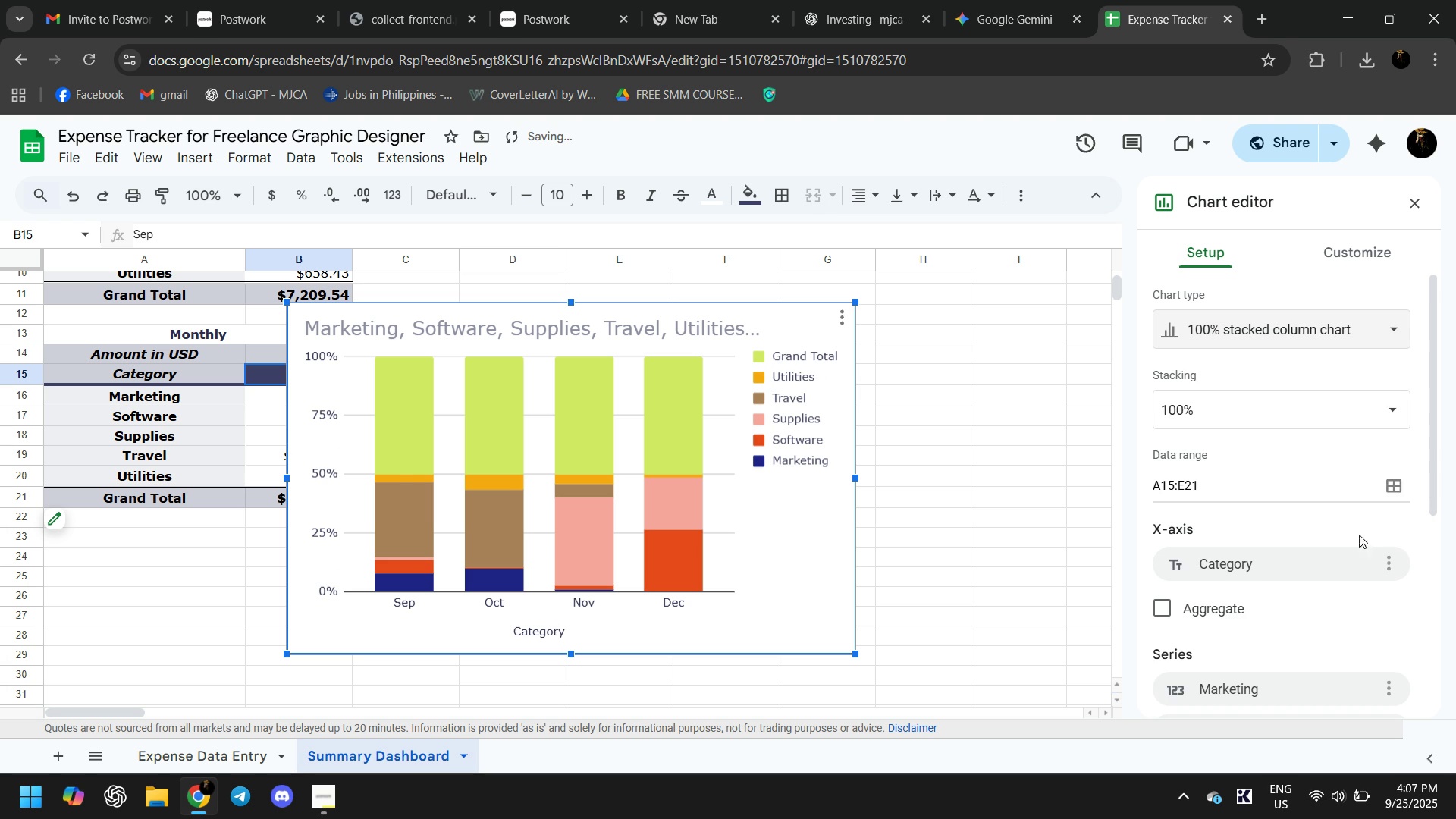 
scroll: coordinate [1203, 519], scroll_direction: down, amount: 4.0
 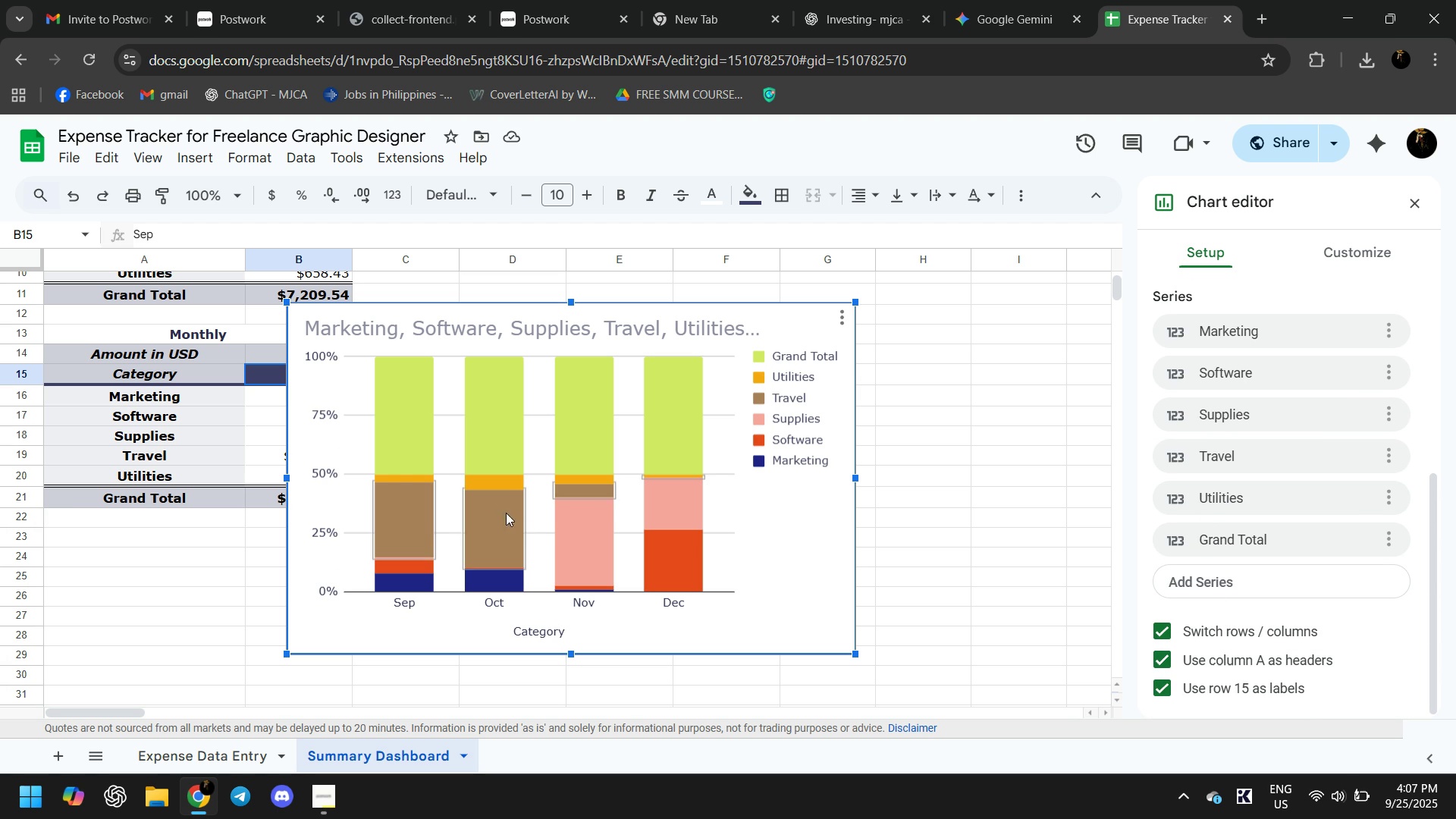 
scroll: coordinate [1333, 292], scroll_direction: up, amount: 6.0
 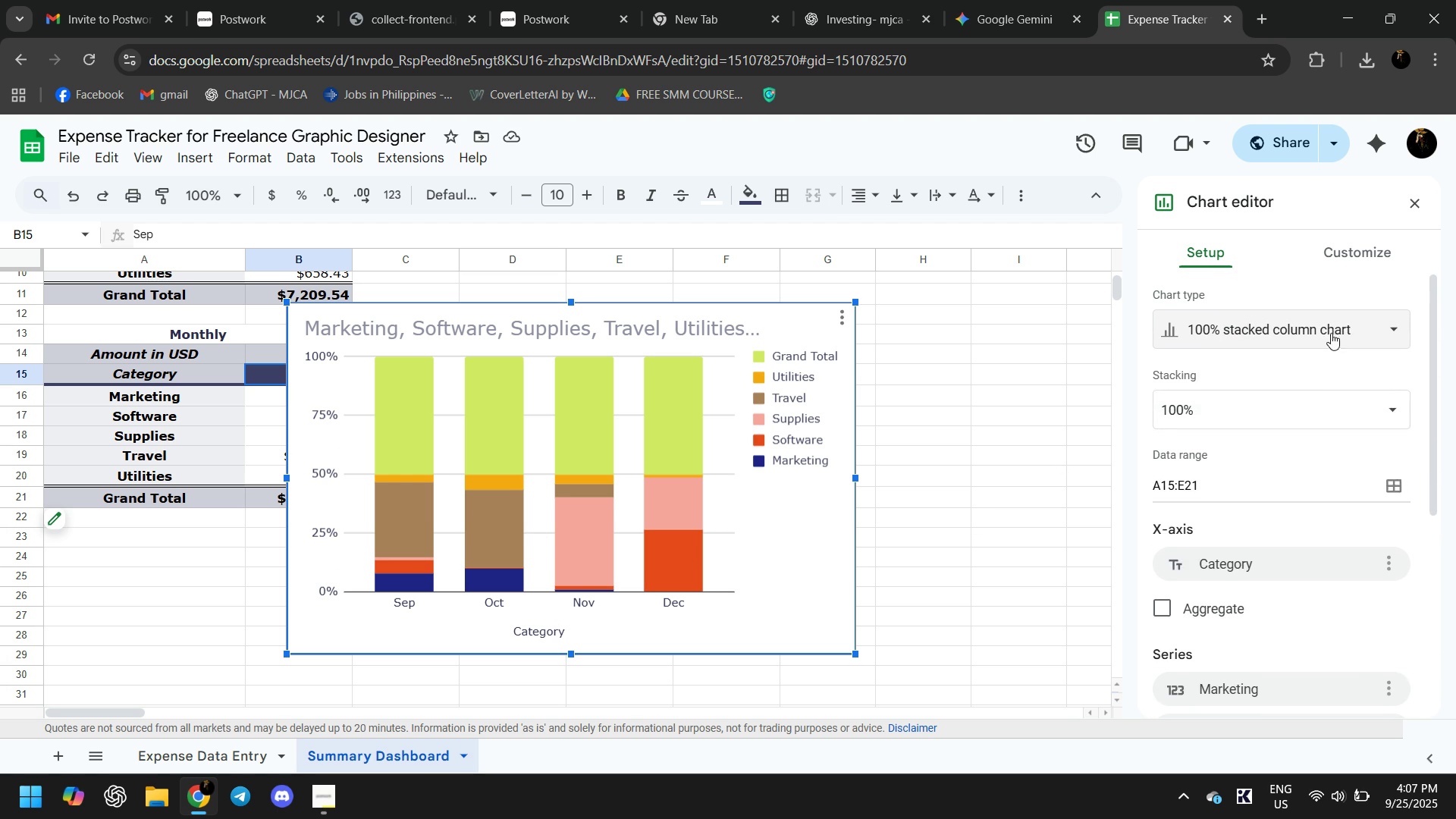 
left_click([1330, 334])
 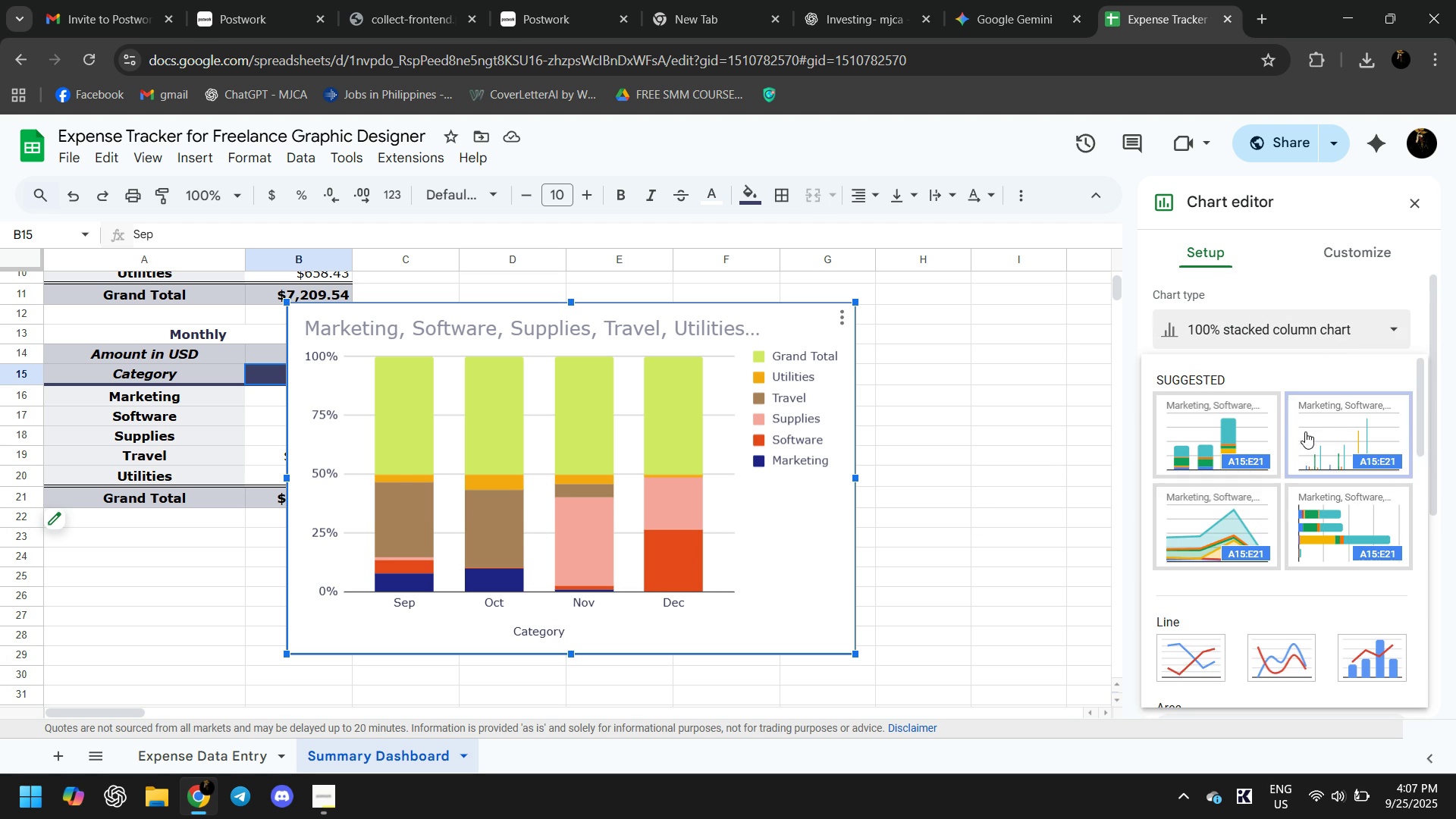 
scroll: coordinate [1305, 431], scroll_direction: up, amount: 4.0
 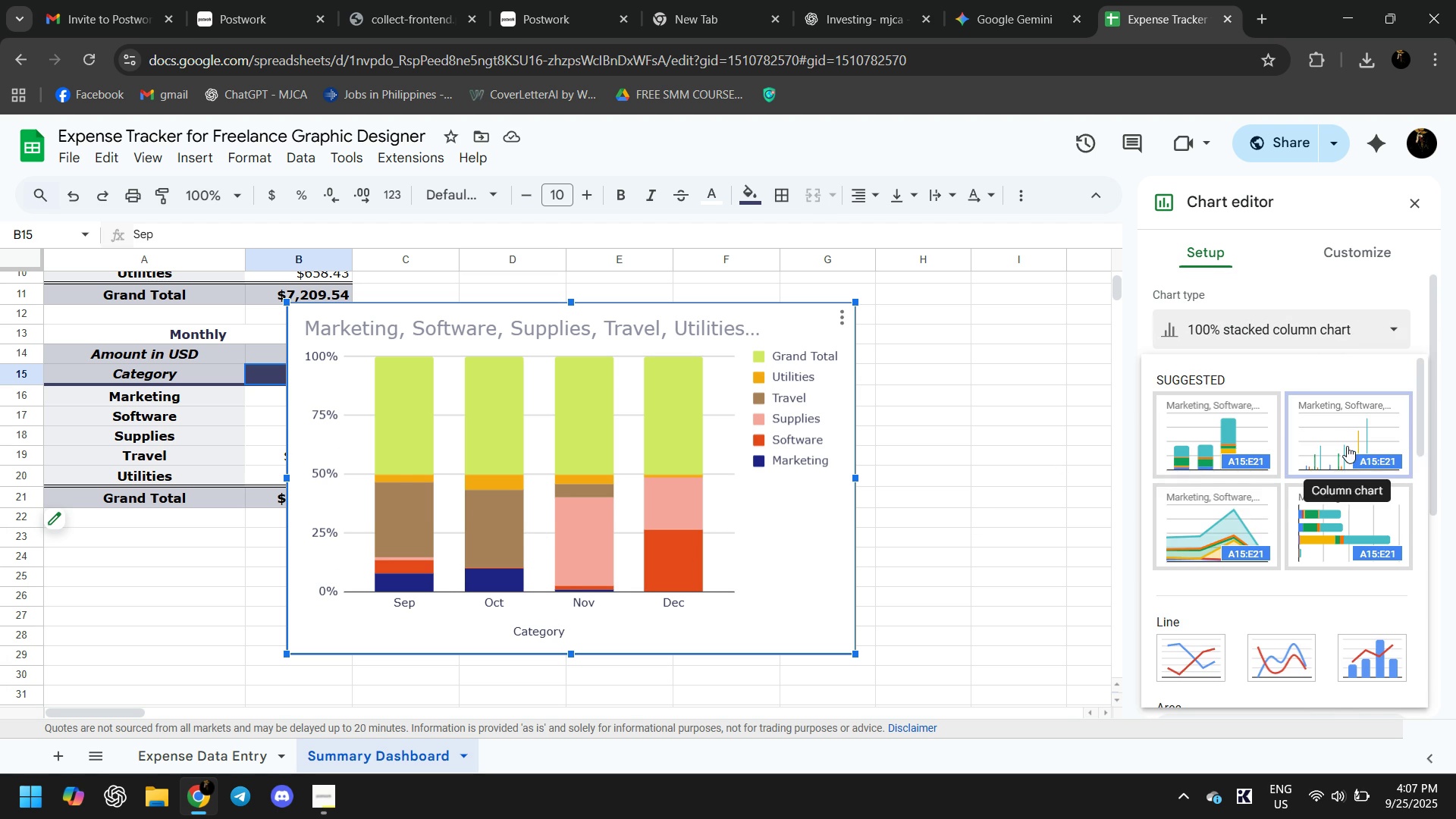 
left_click([1347, 446])
 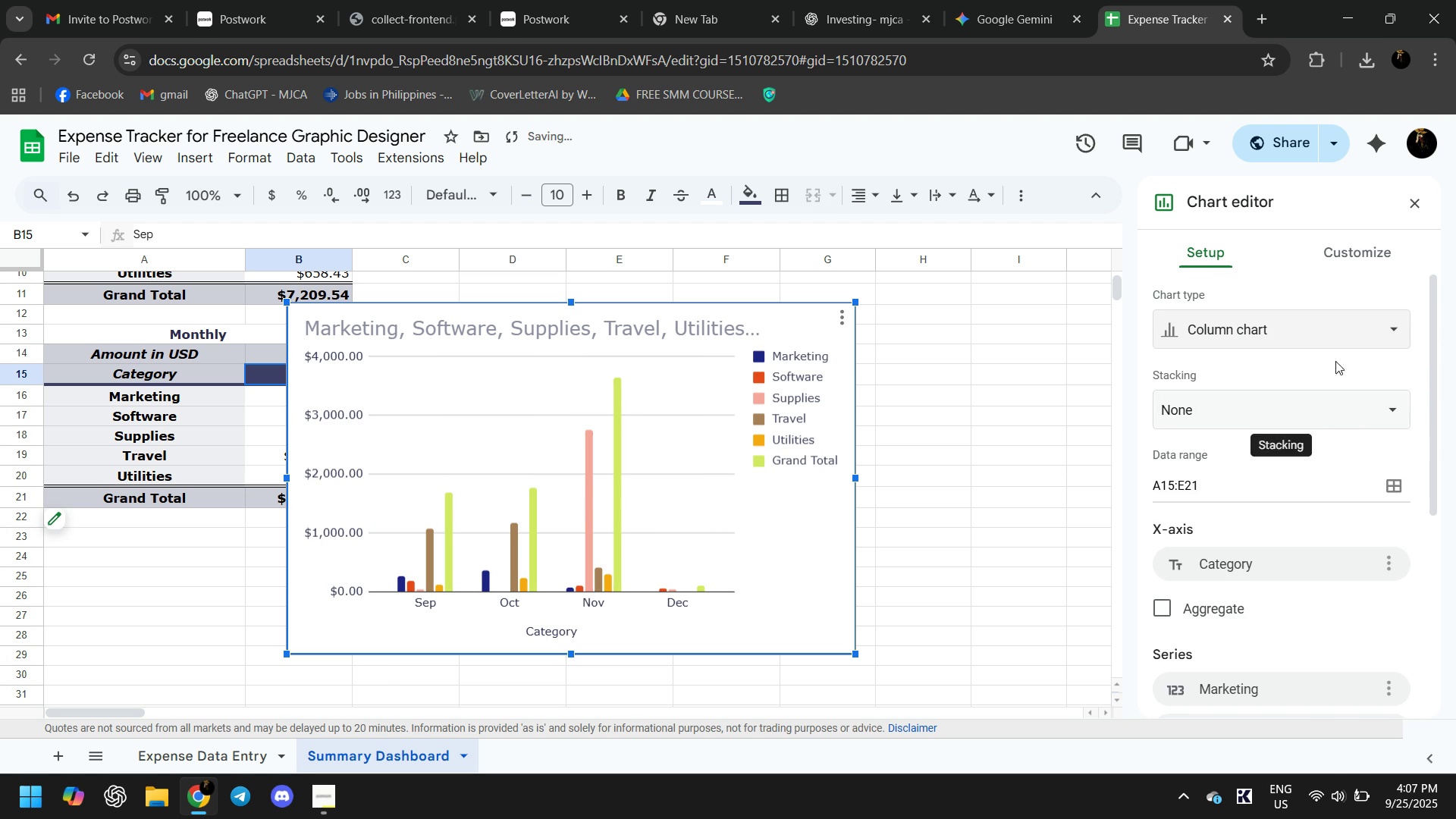 
left_click([1319, 325])
 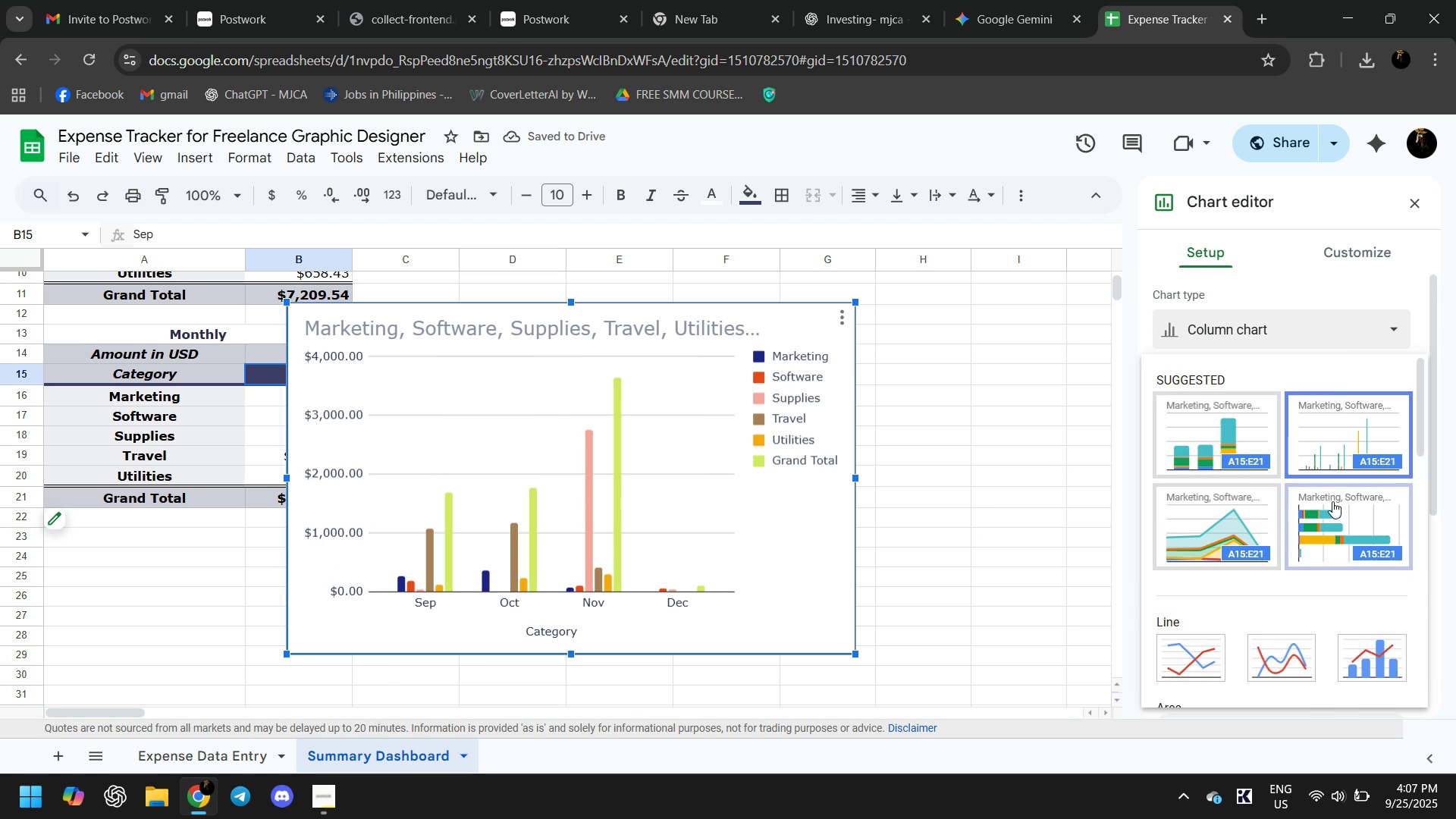 
left_click([1332, 501])
 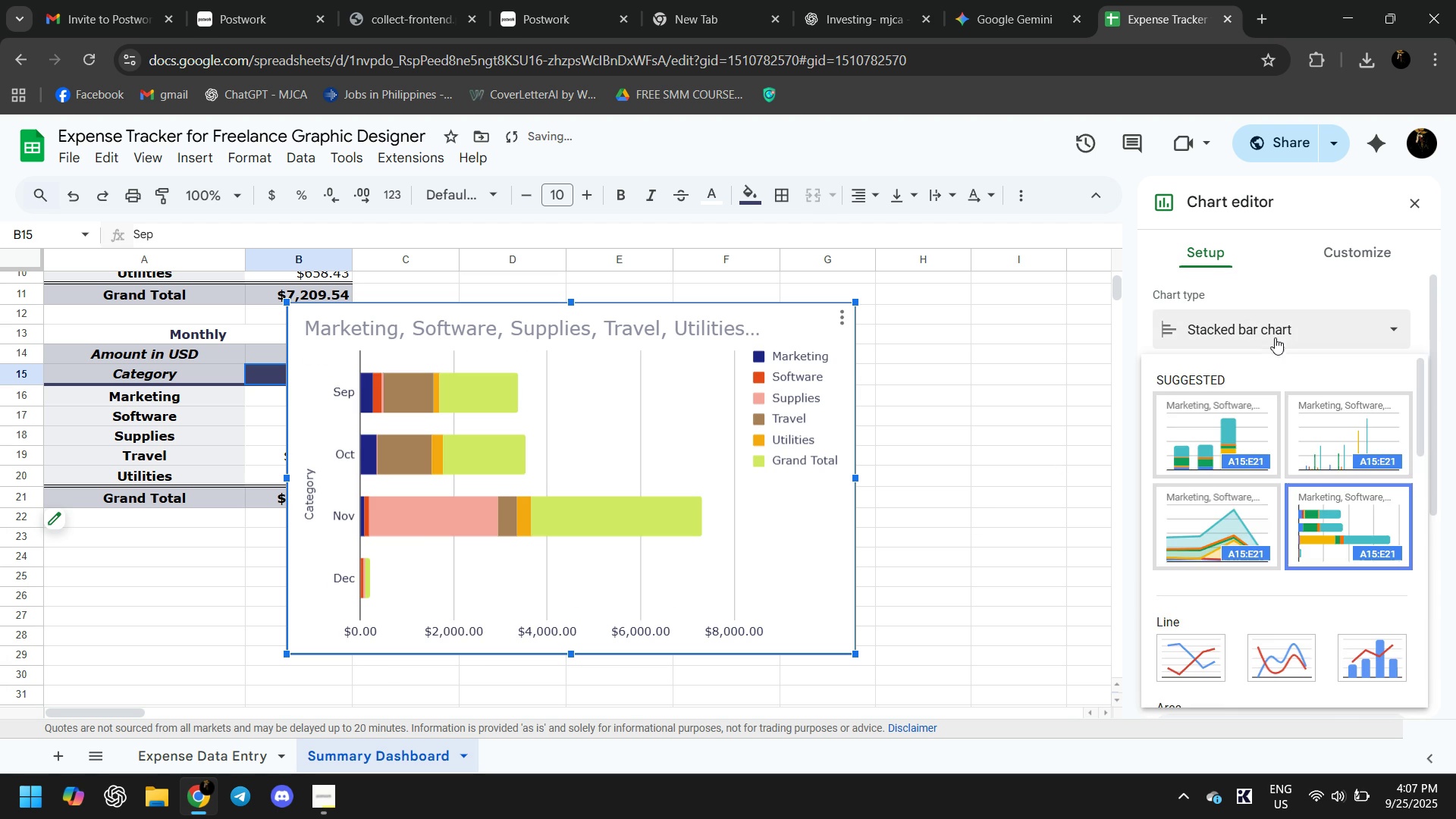 
scroll: coordinate [1278, 527], scroll_direction: down, amount: 2.0
 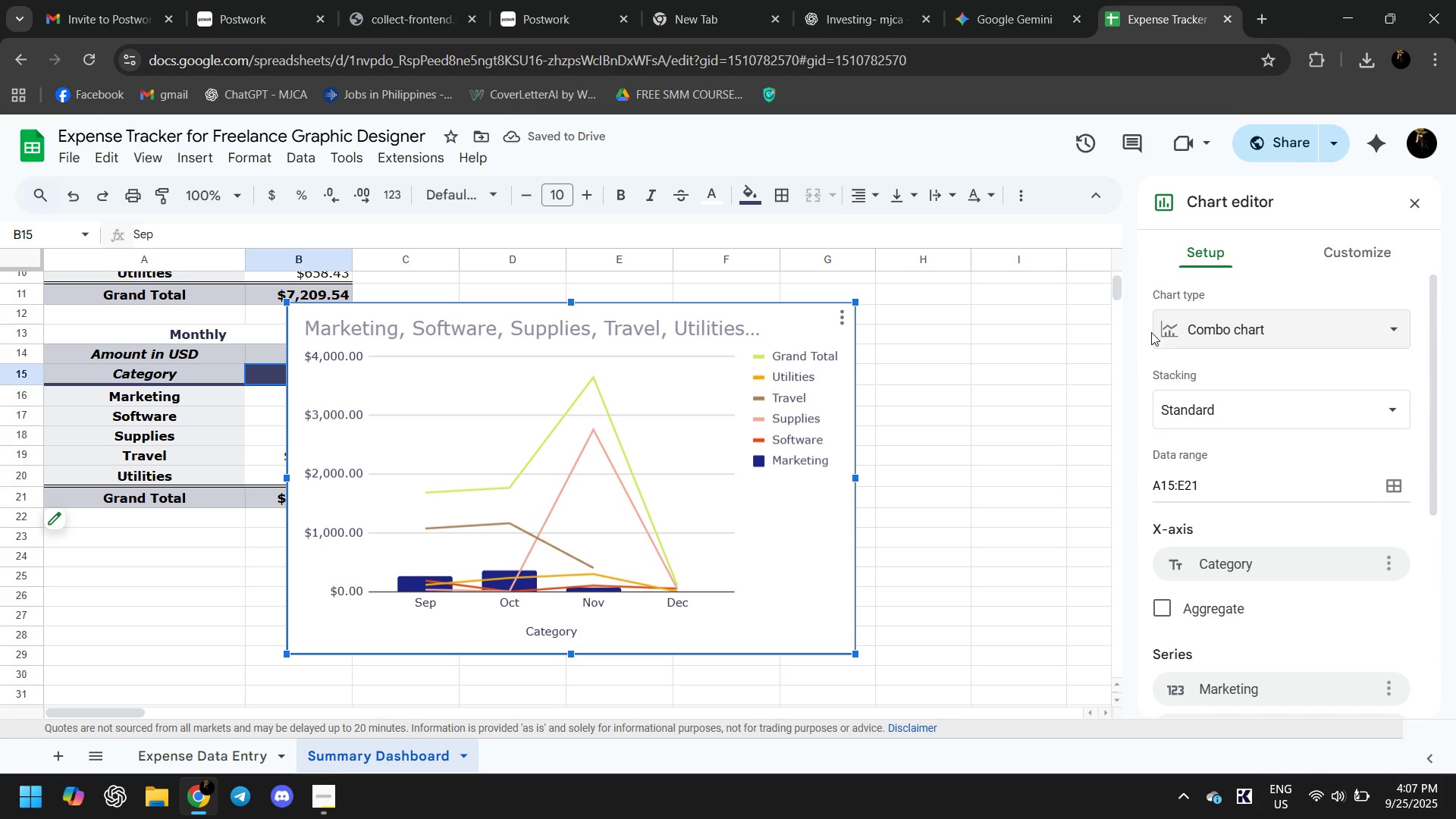 
left_click([1236, 321])
 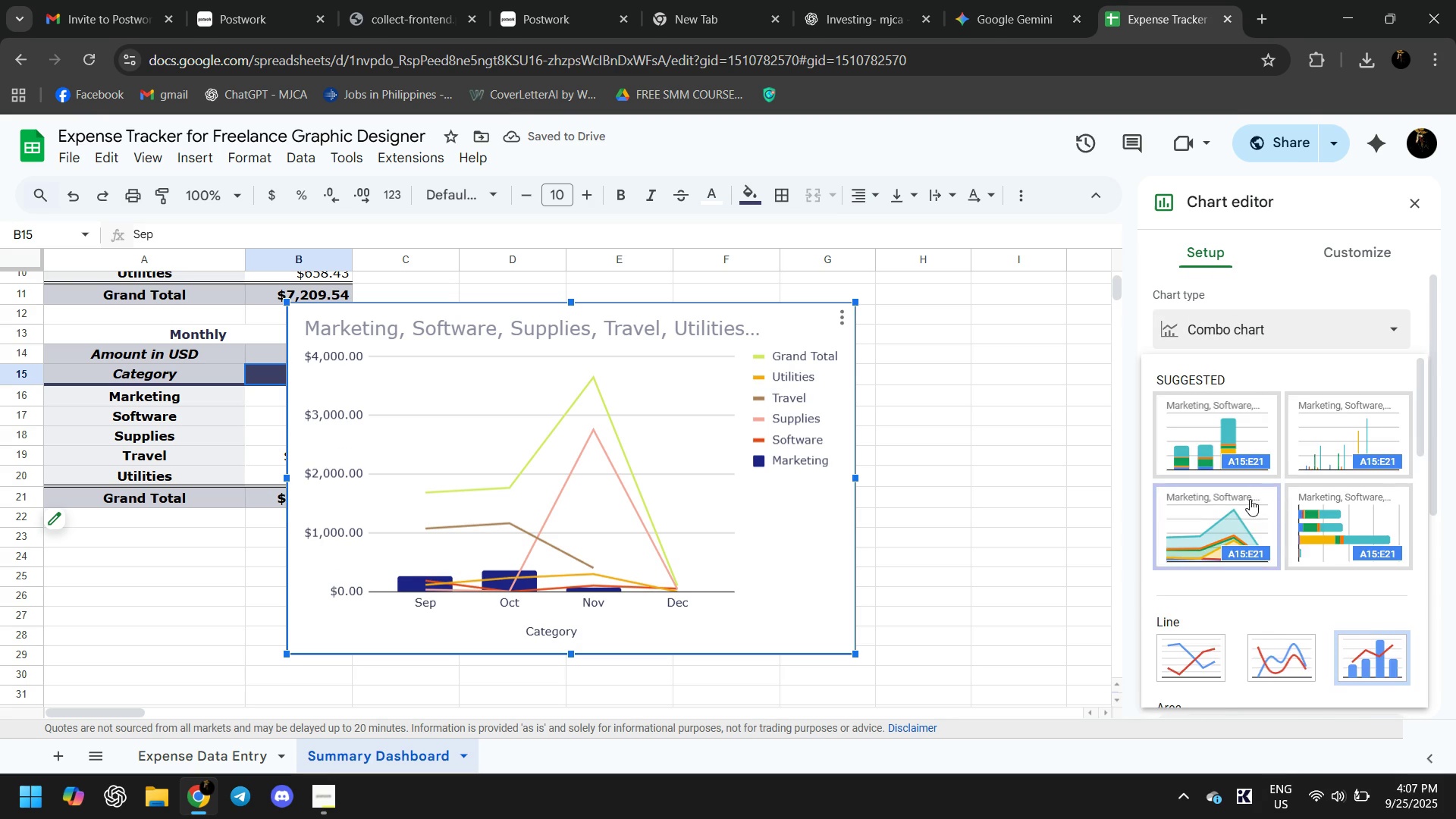 
scroll: coordinate [1311, 585], scroll_direction: down, amount: 9.0
 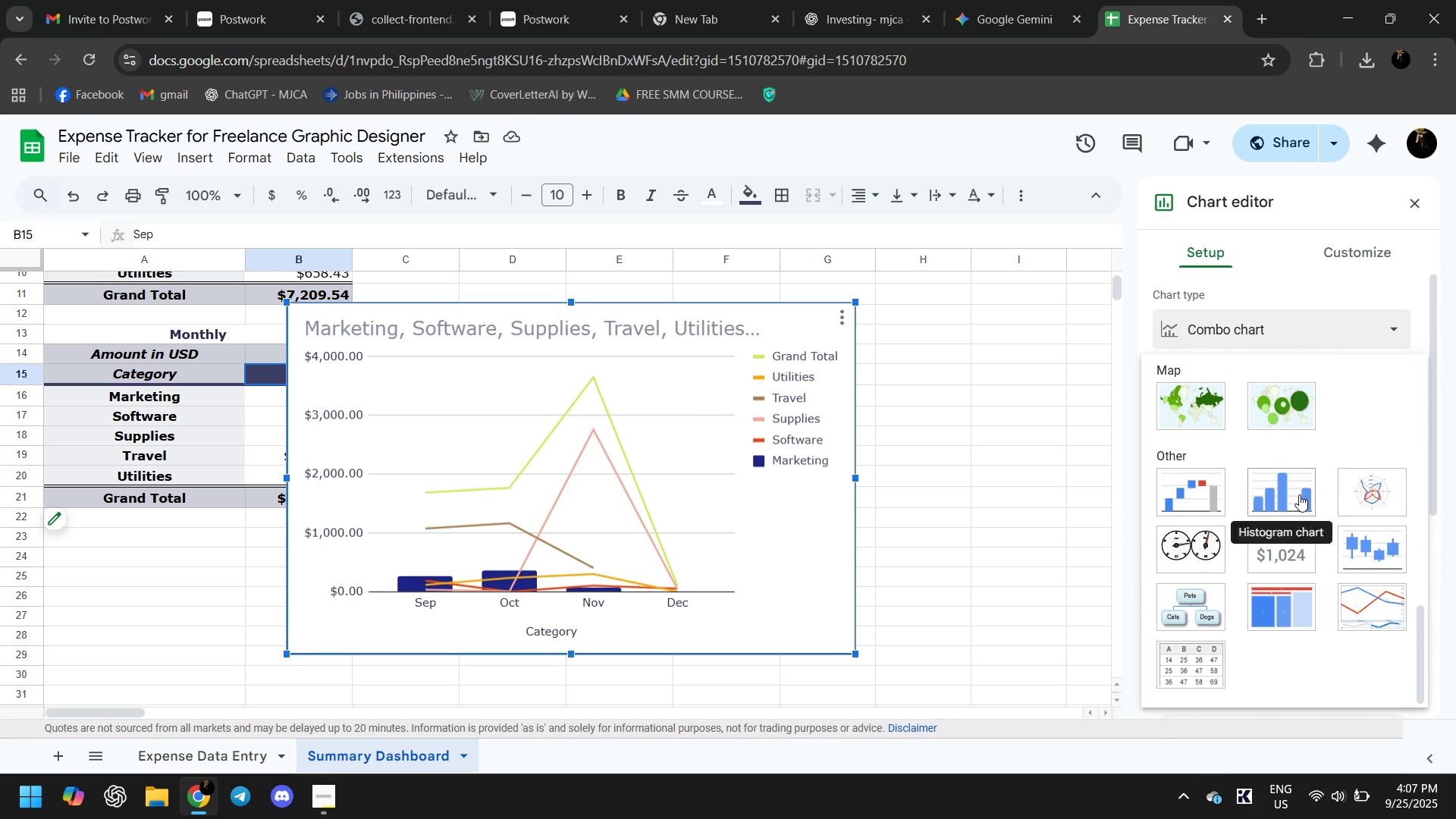 
left_click([1299, 494])
 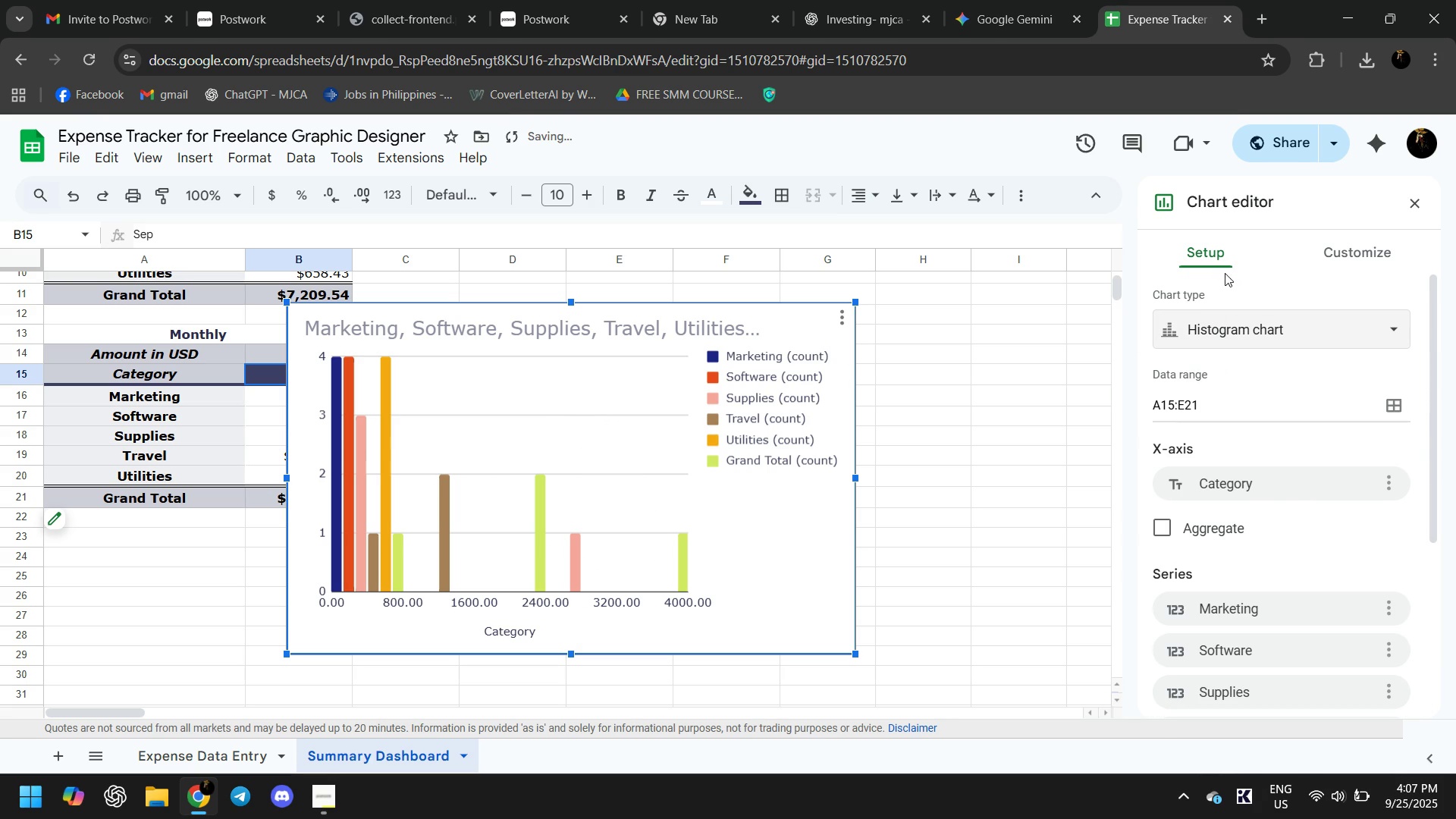 
left_click([1244, 341])
 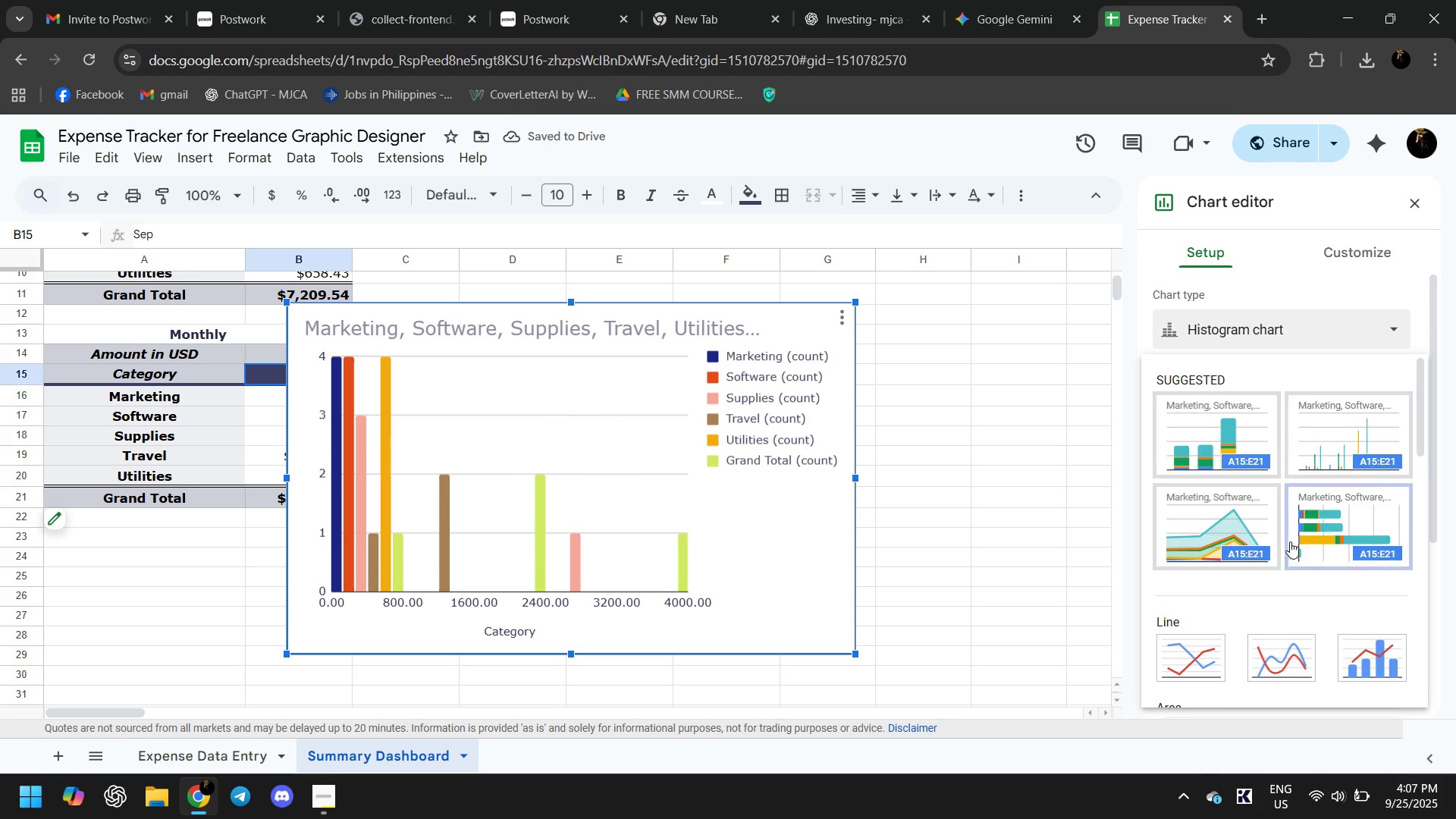 
scroll: coordinate [1326, 551], scroll_direction: down, amount: 6.0
 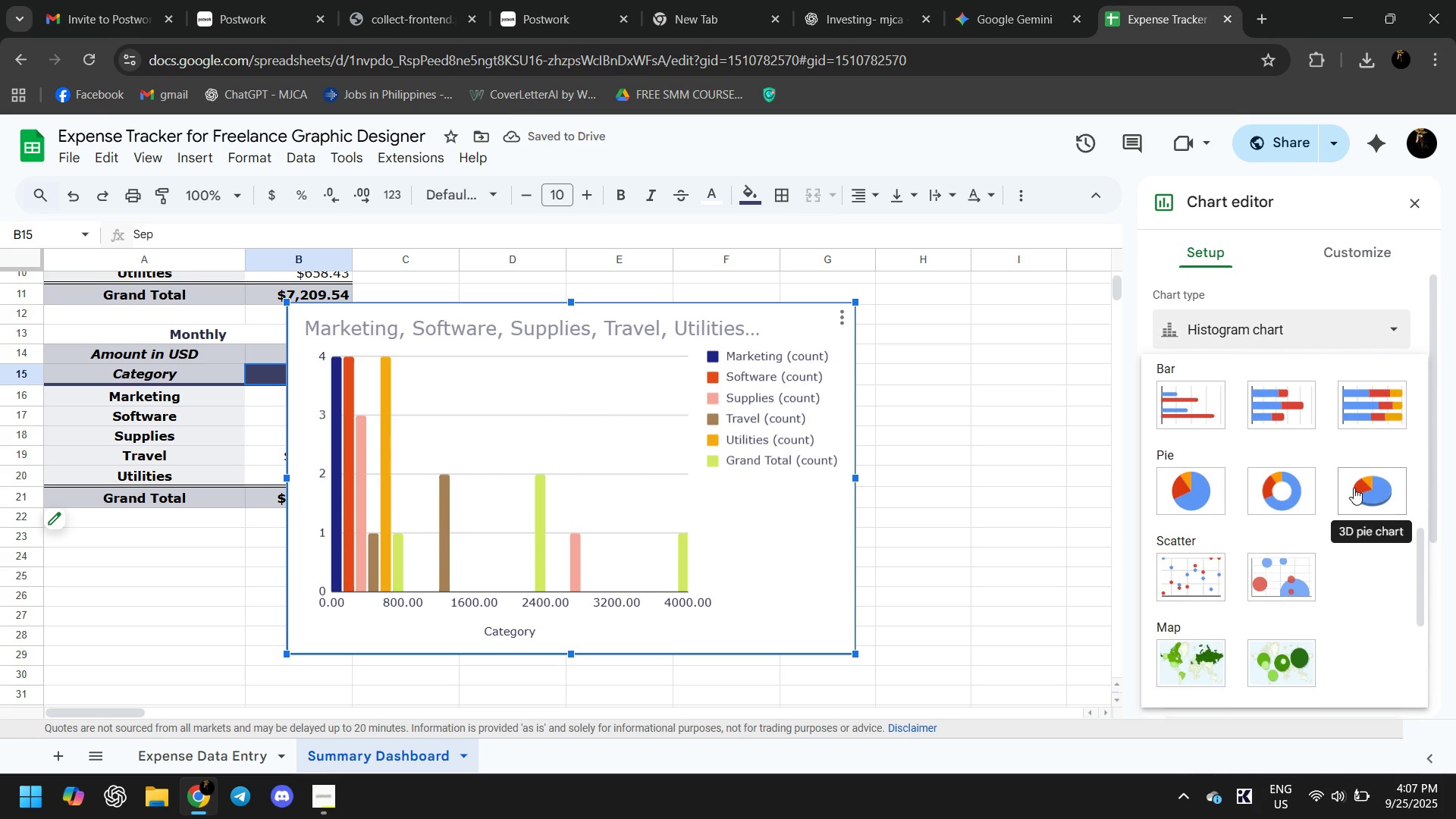 
scroll: coordinate [1360, 488], scroll_direction: up, amount: 11.0
 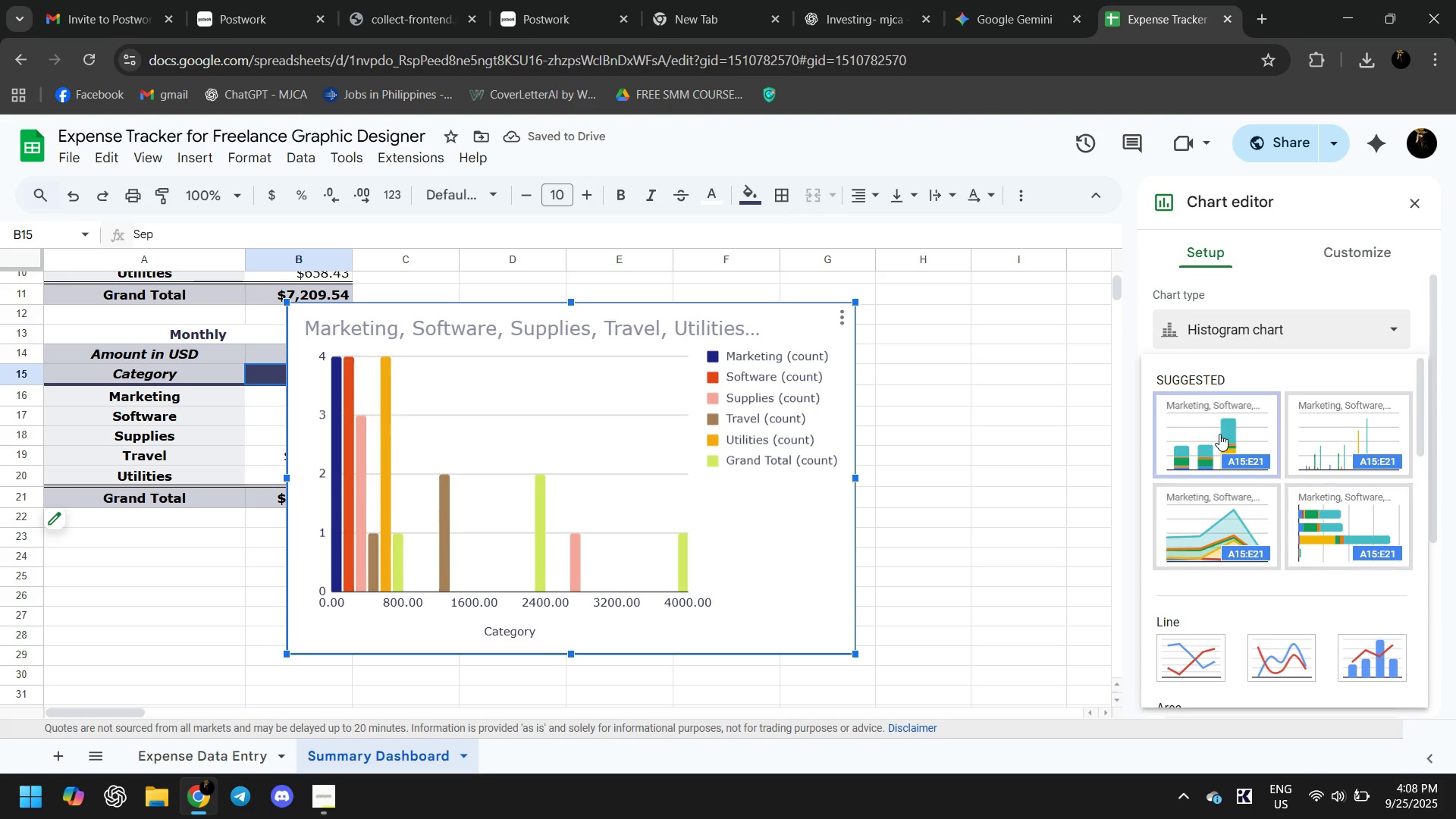 
left_click([1219, 434])
 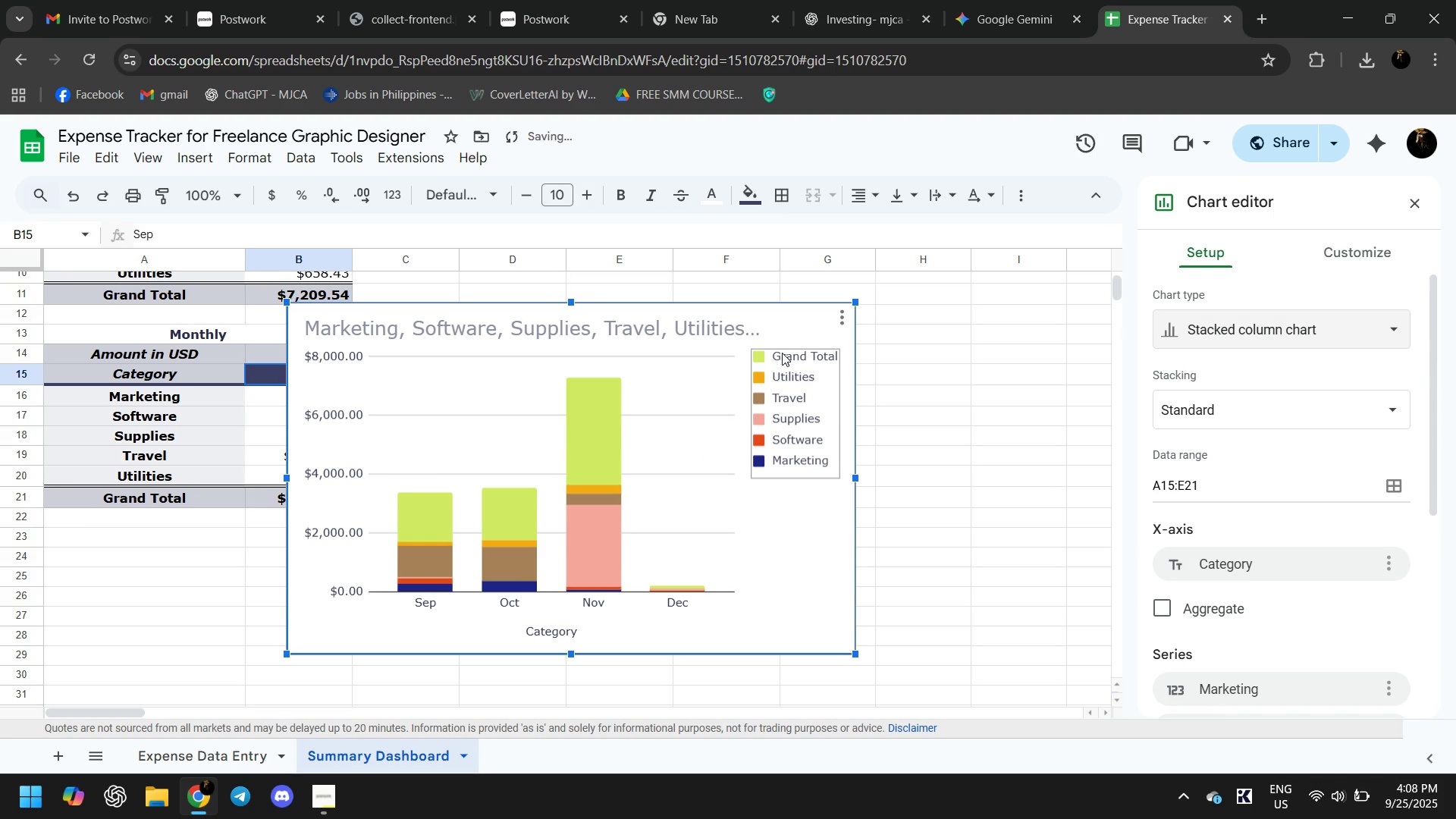 
scroll: coordinate [759, 369], scroll_direction: down, amount: 1.0
 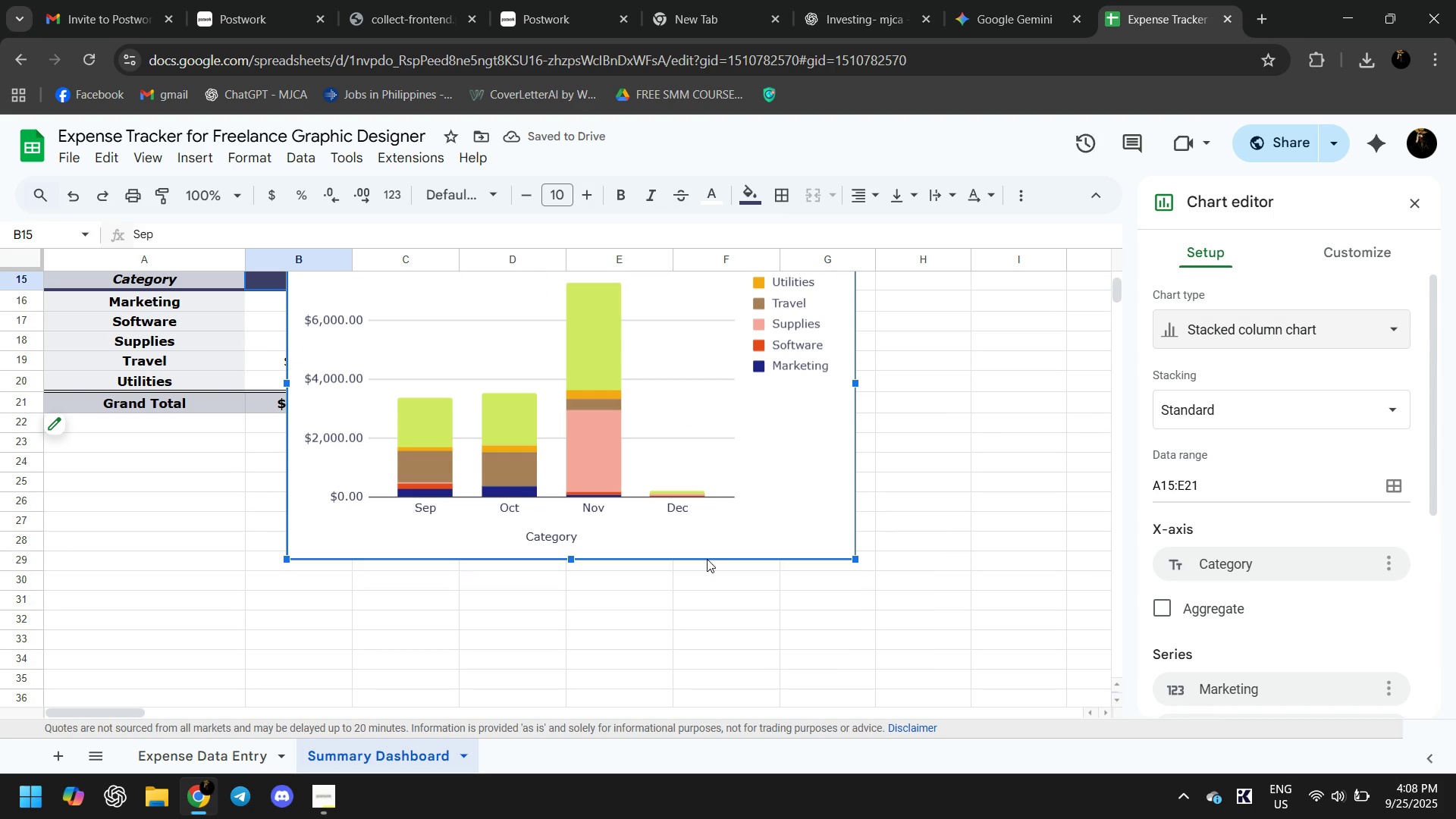 
left_click([716, 543])
 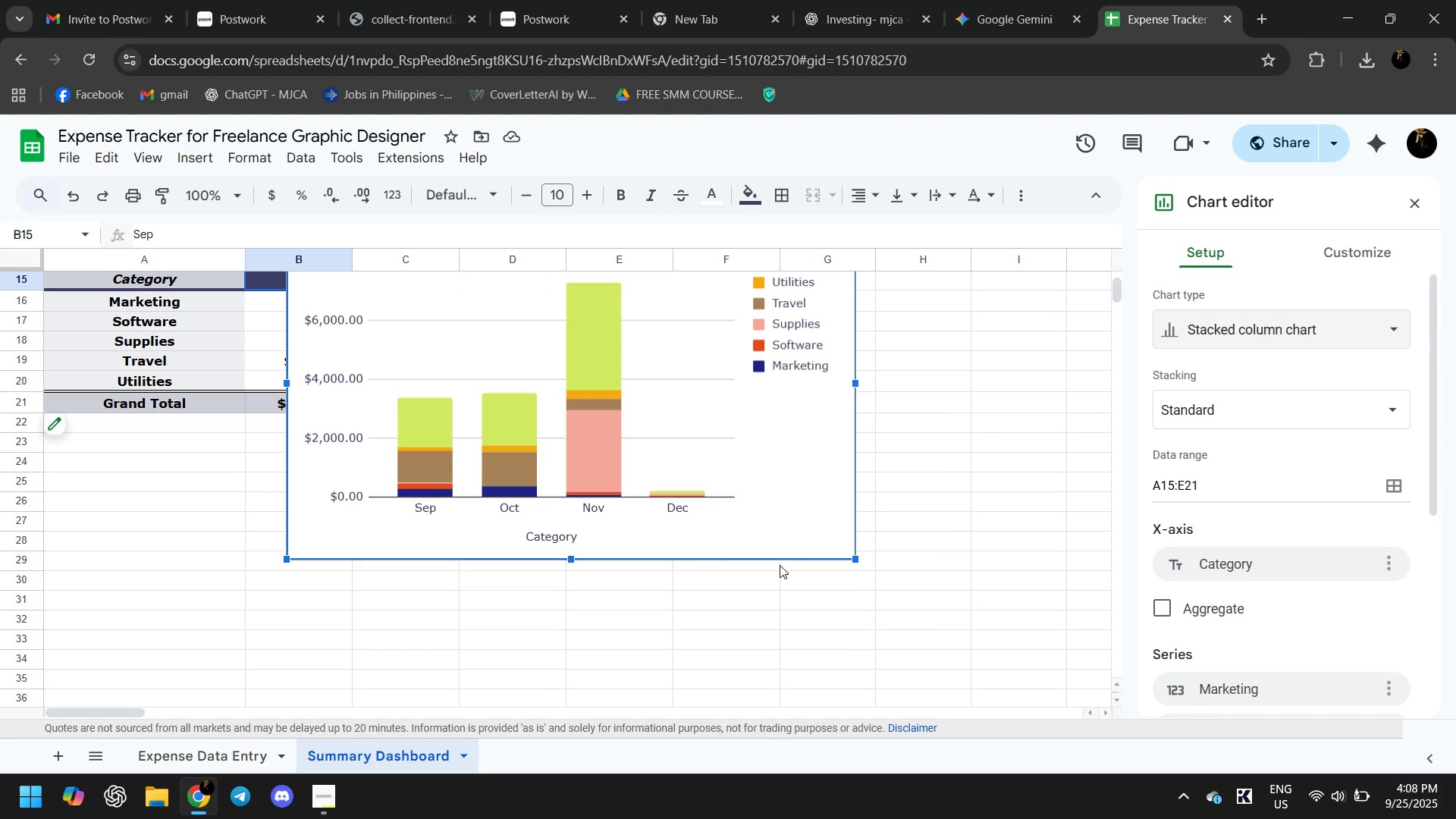 
left_click([795, 554])
 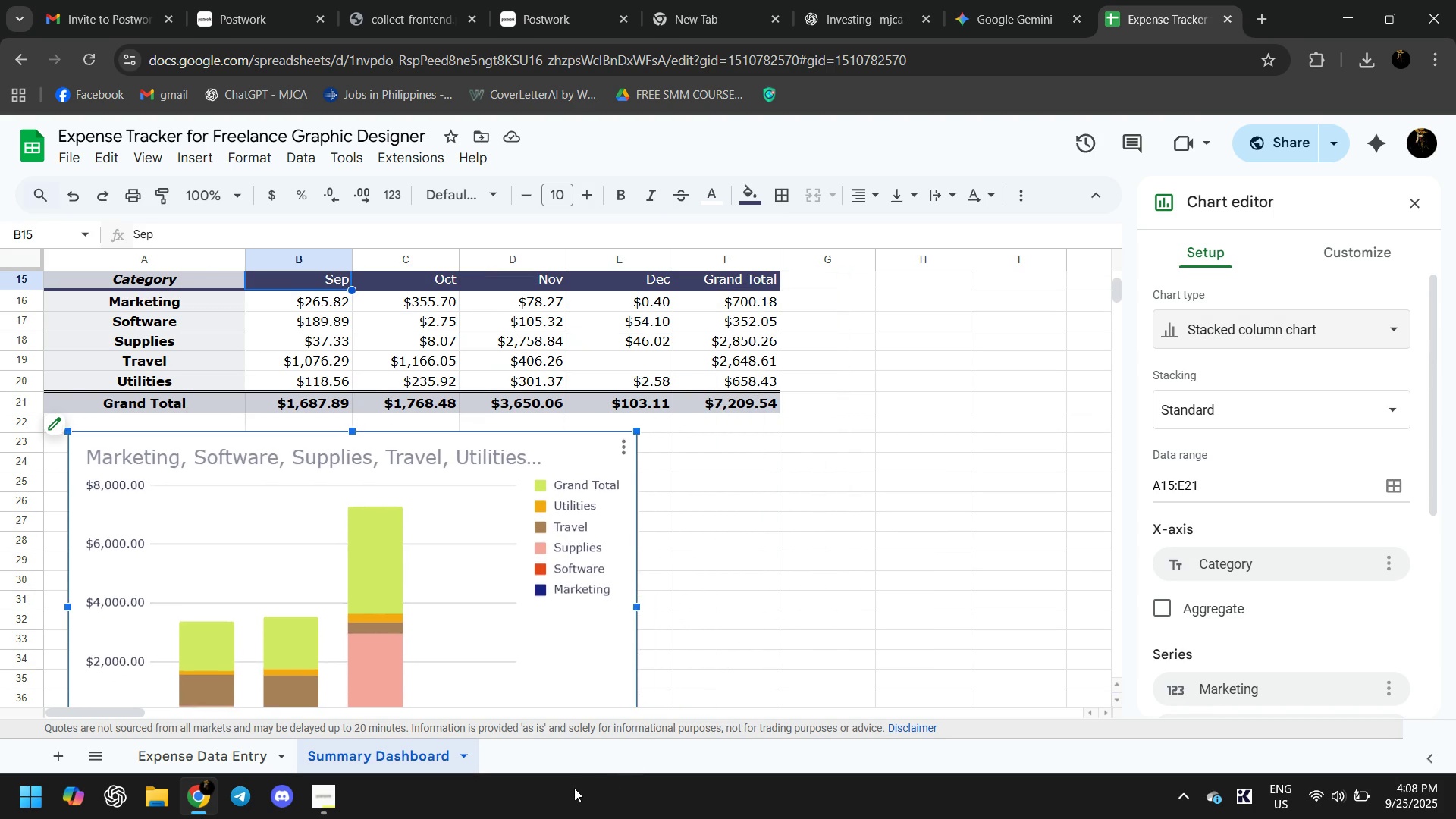 
scroll: coordinate [754, 508], scroll_direction: down, amount: 1.0
 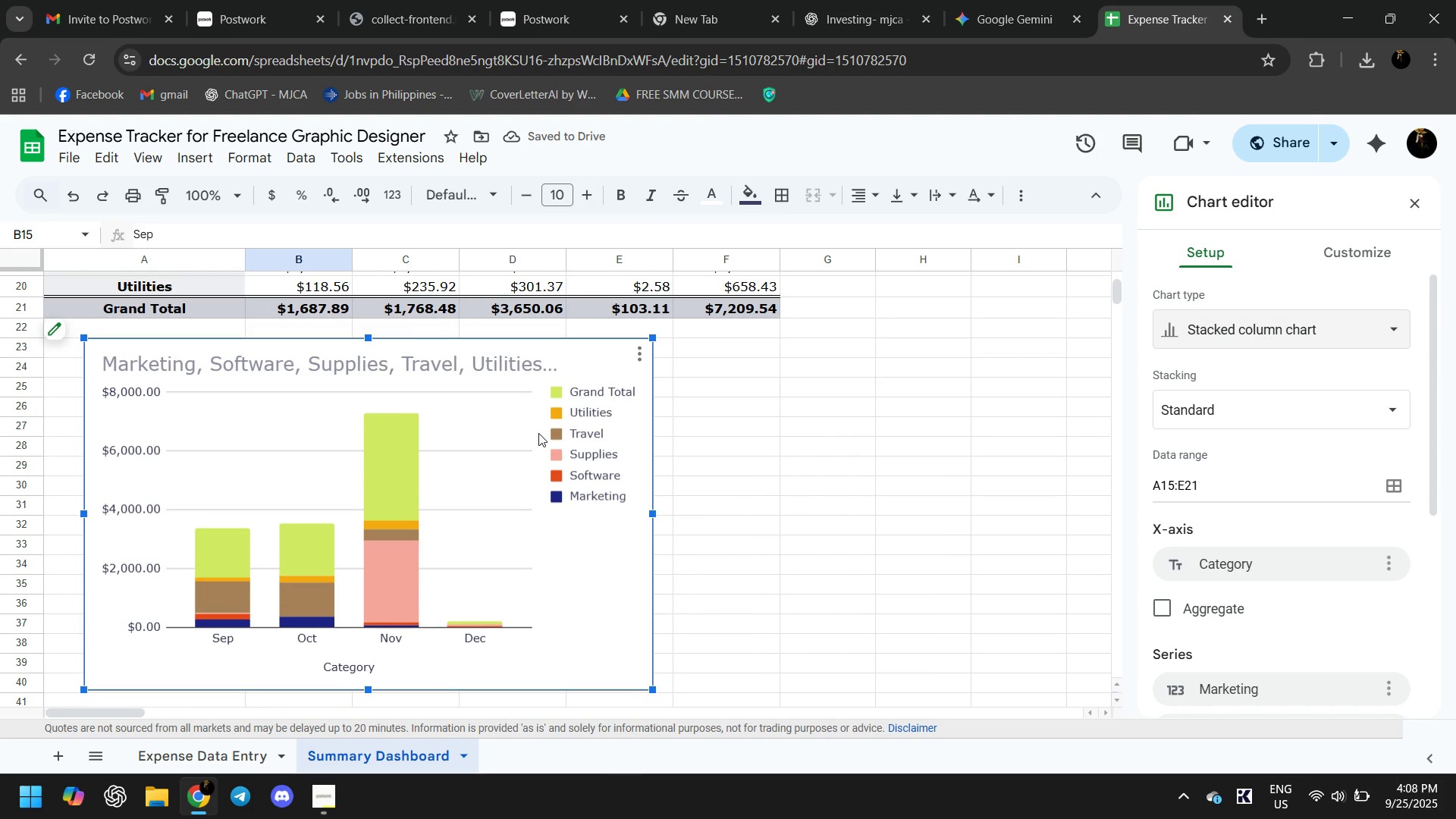 
double_click([554, 395])
 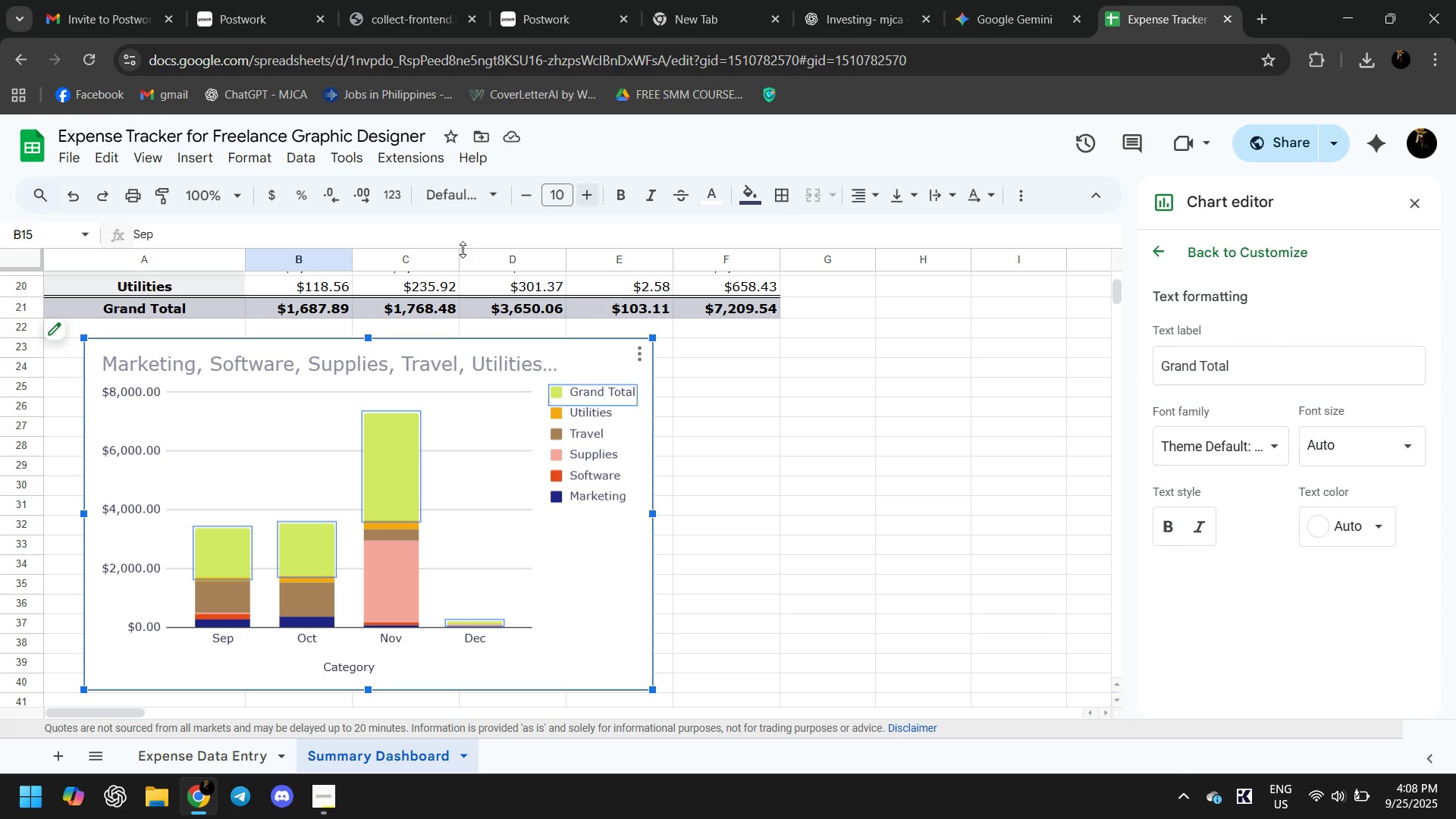 
scroll: coordinate [1333, 268], scroll_direction: up, amount: 4.0
 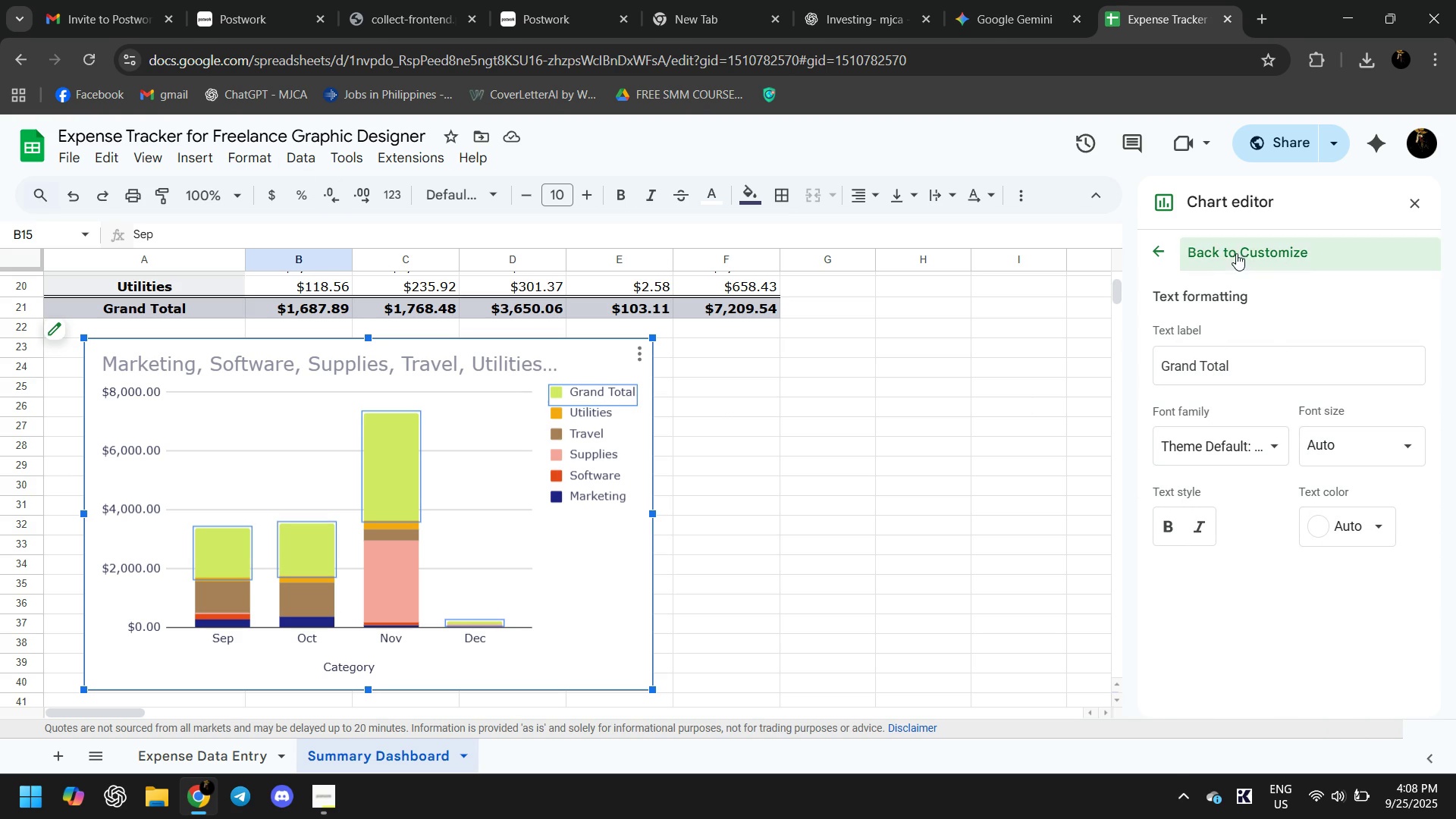 
left_click([1236, 253])
 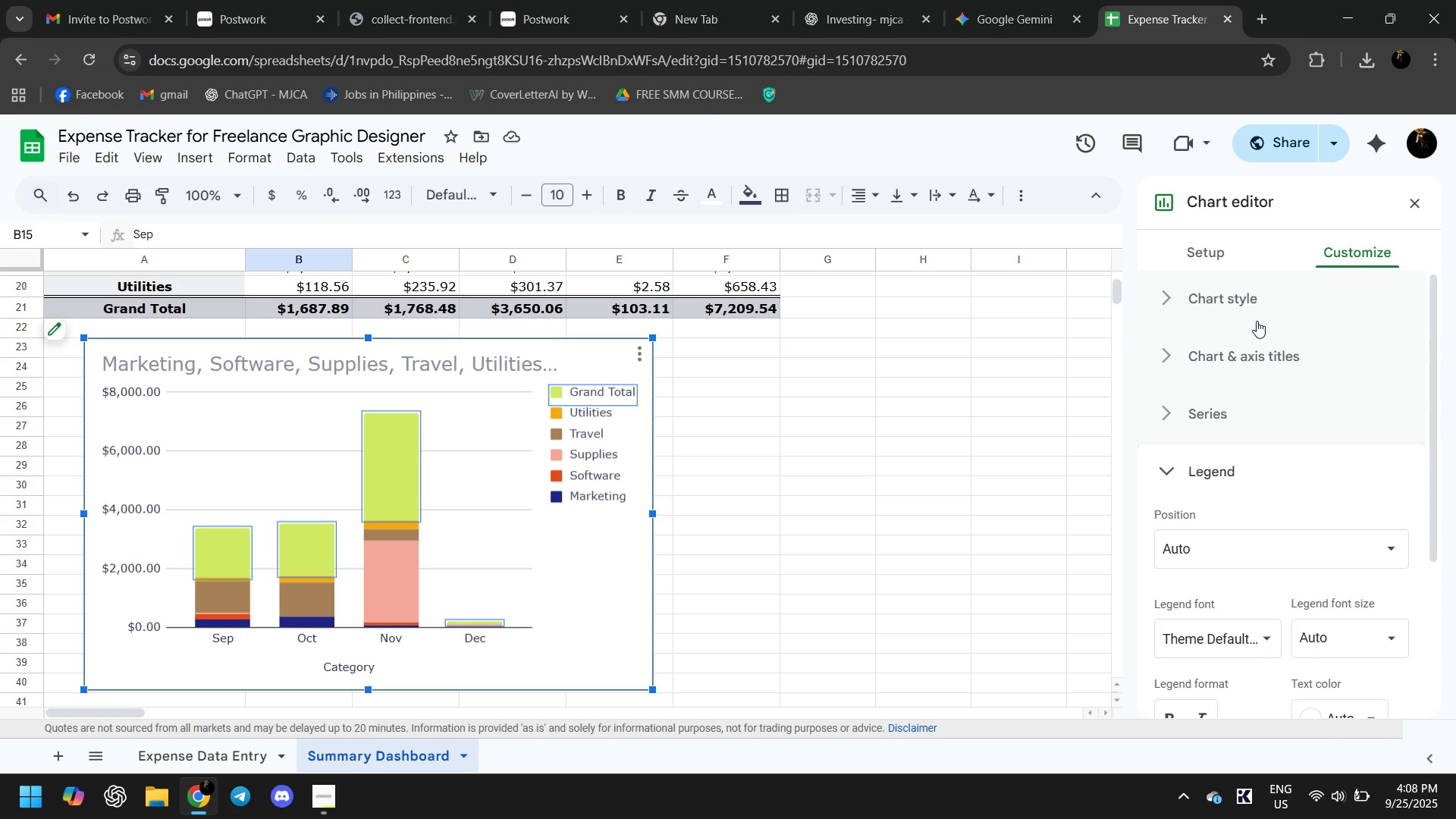 
left_click([1252, 315])
 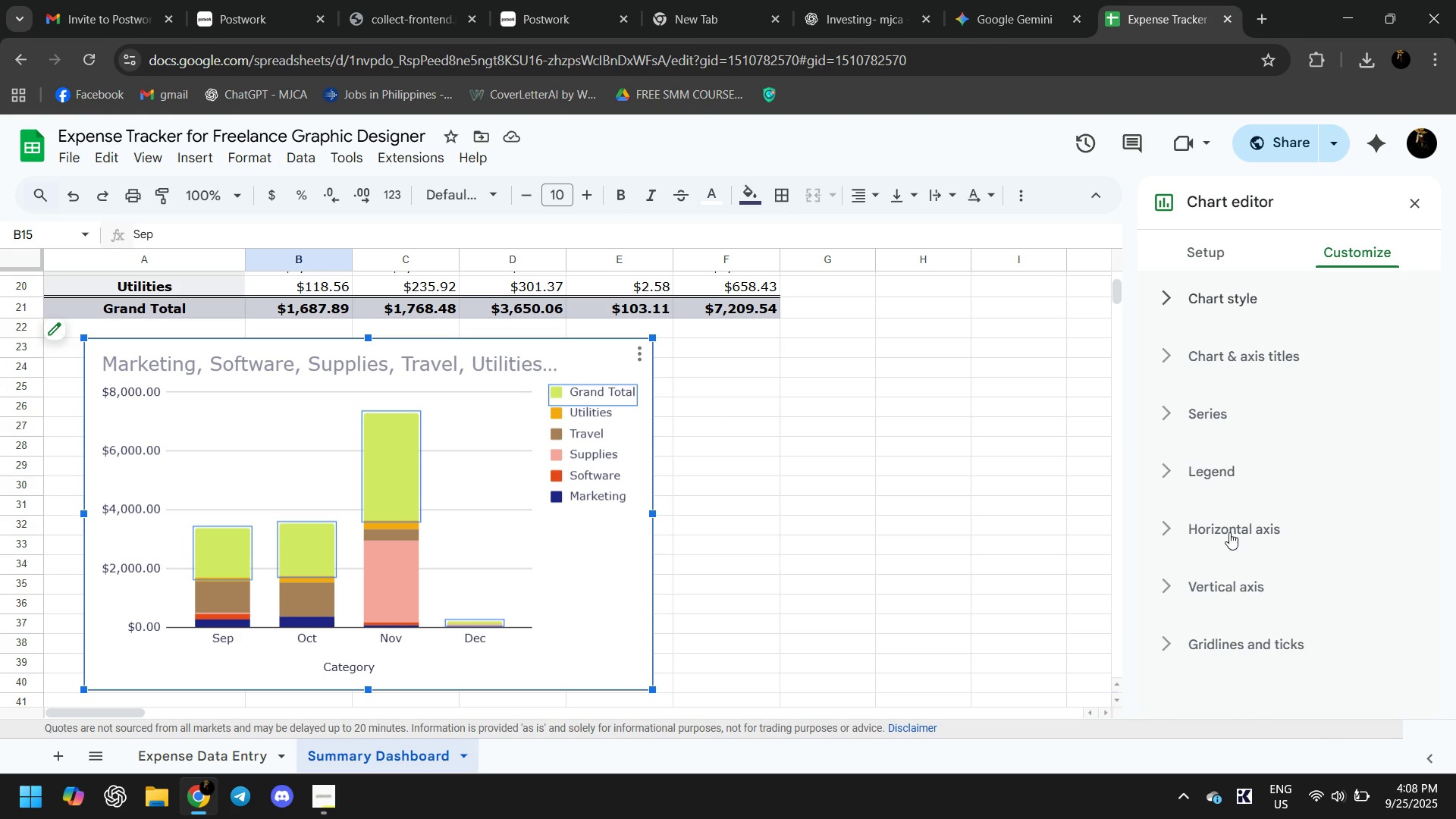 
left_click([1219, 375])
 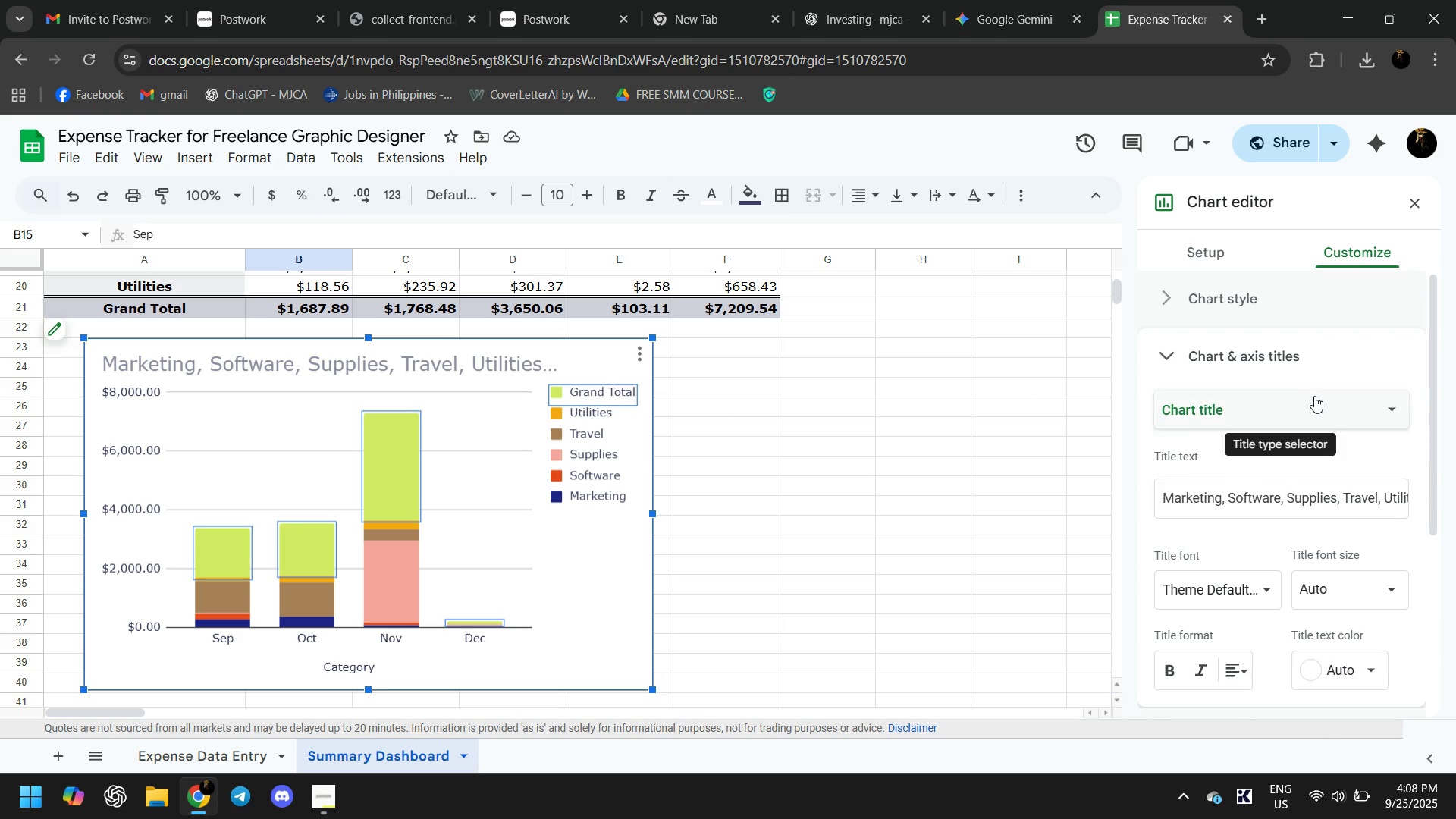 
left_click([1314, 396])
 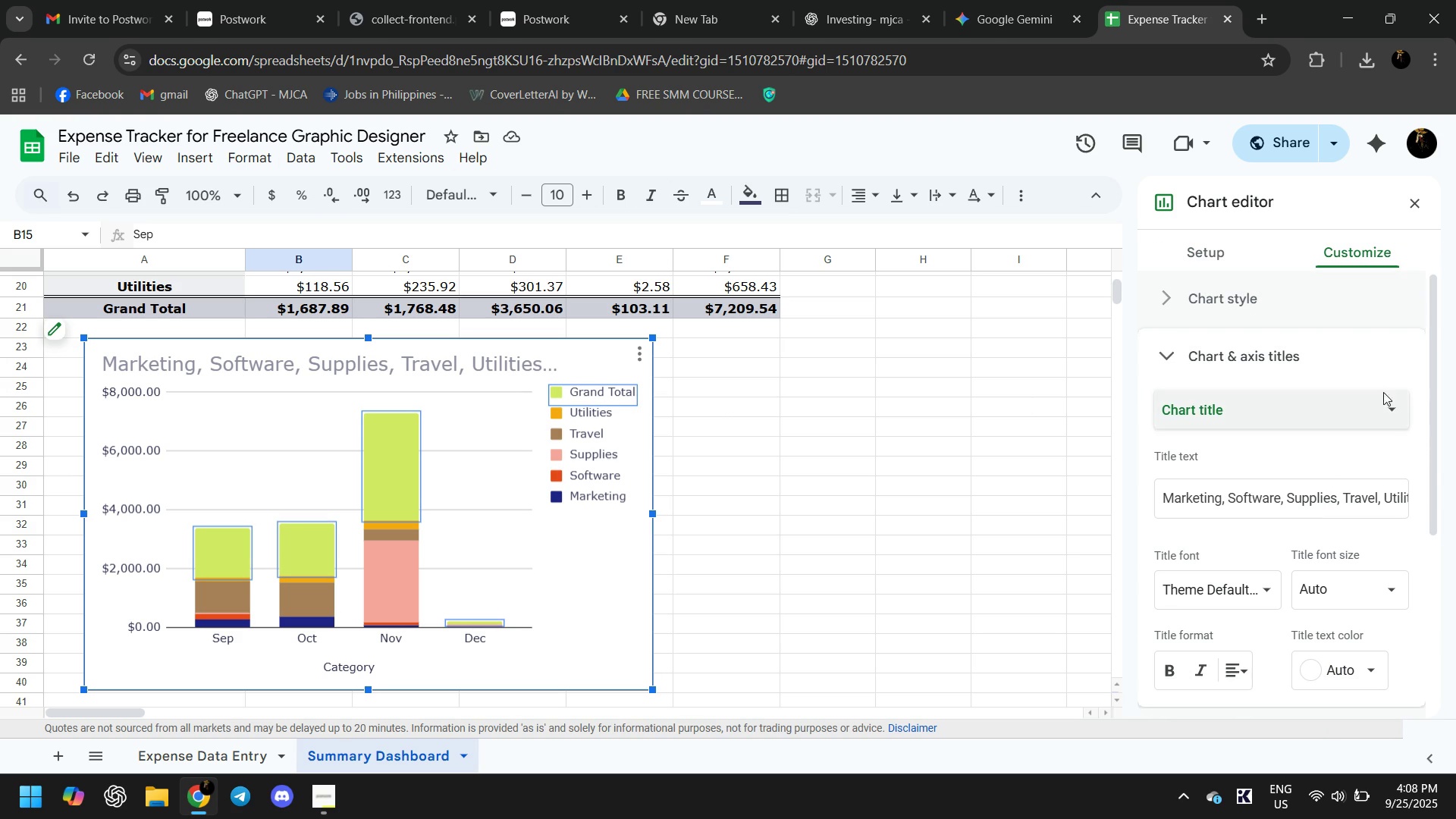 
scroll: coordinate [1370, 456], scroll_direction: down, amount: 2.0
 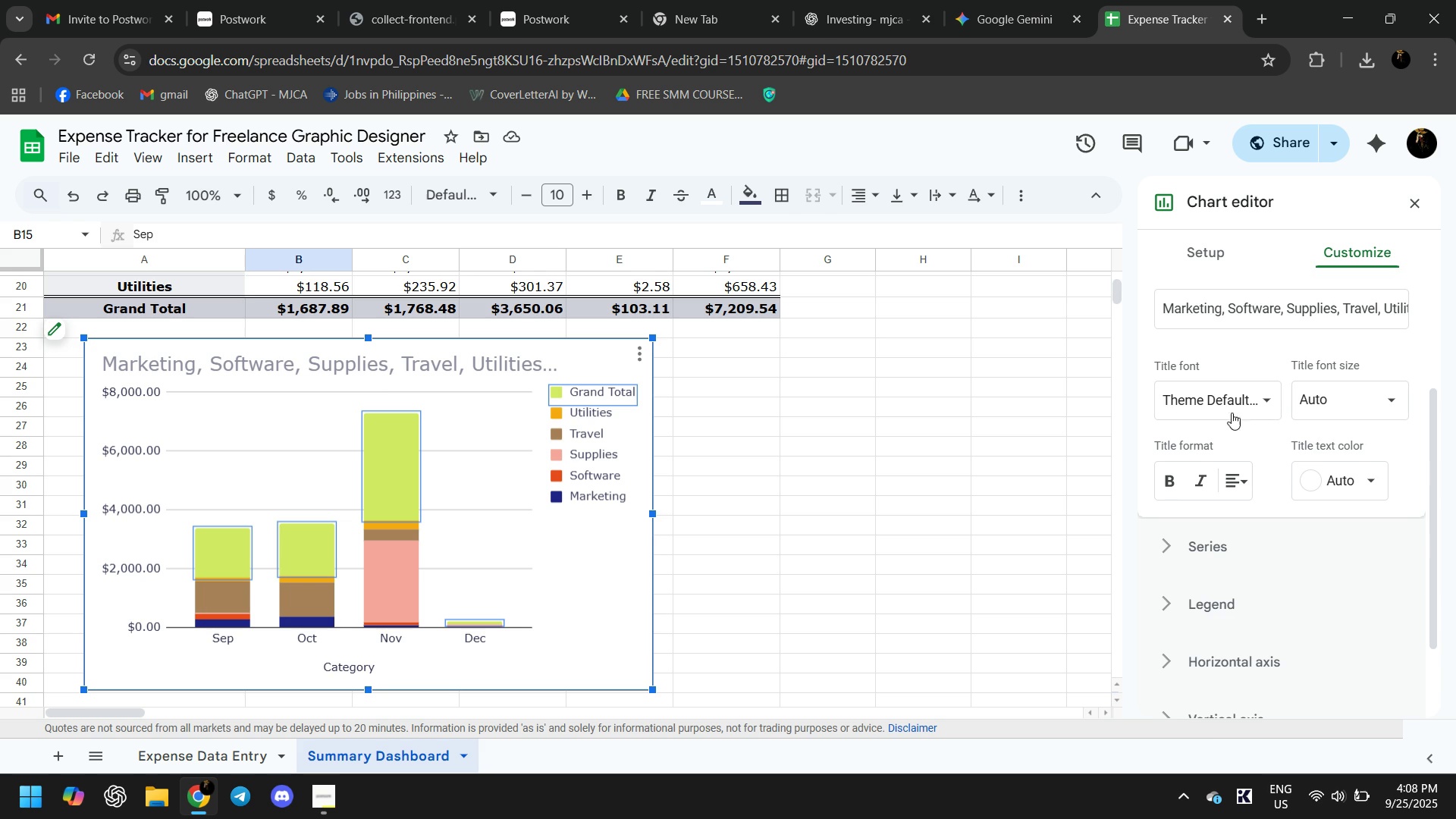 
scroll: coordinate [439, 397], scroll_direction: up, amount: 6.0
 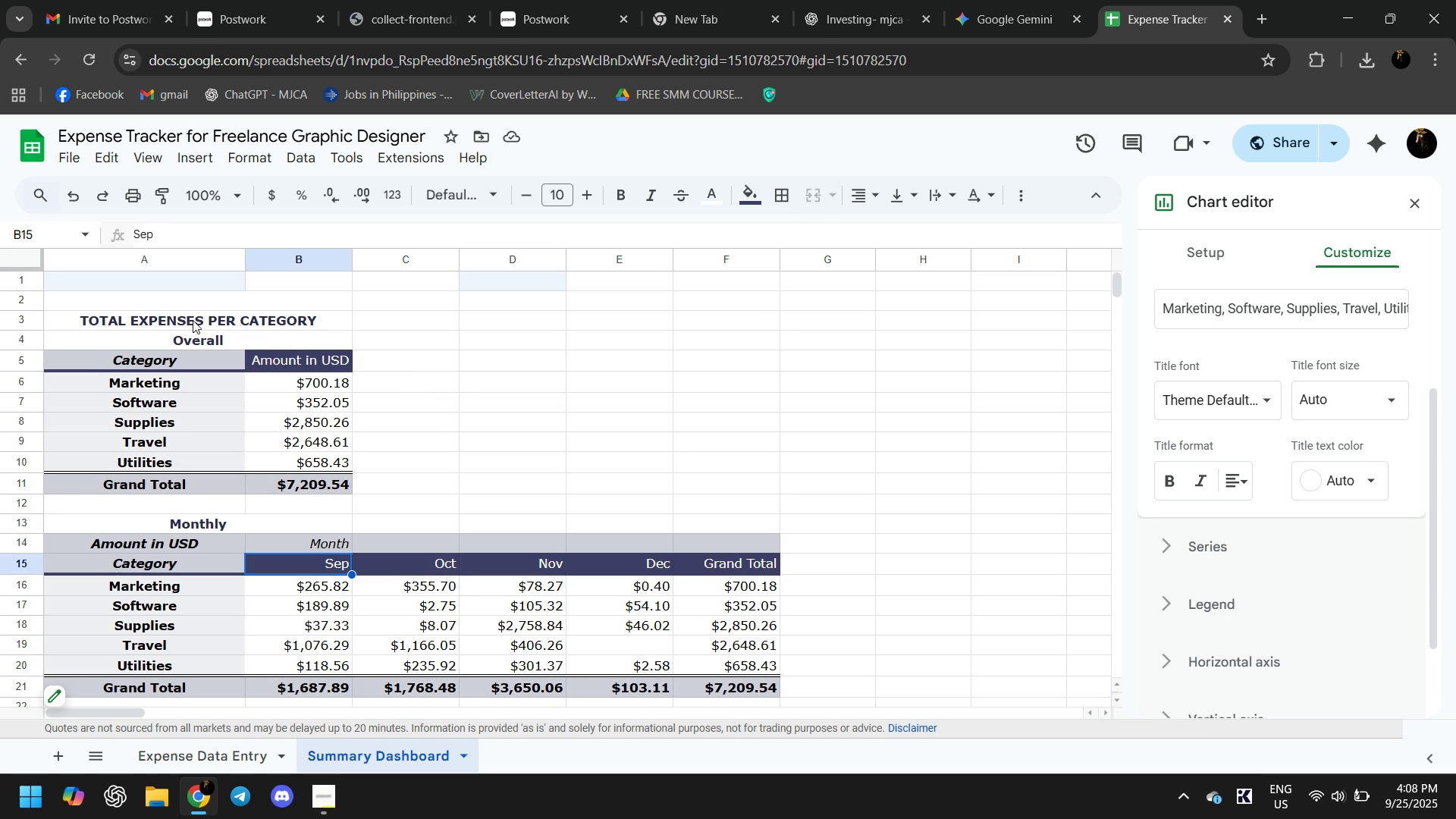 
left_click([191, 318])
 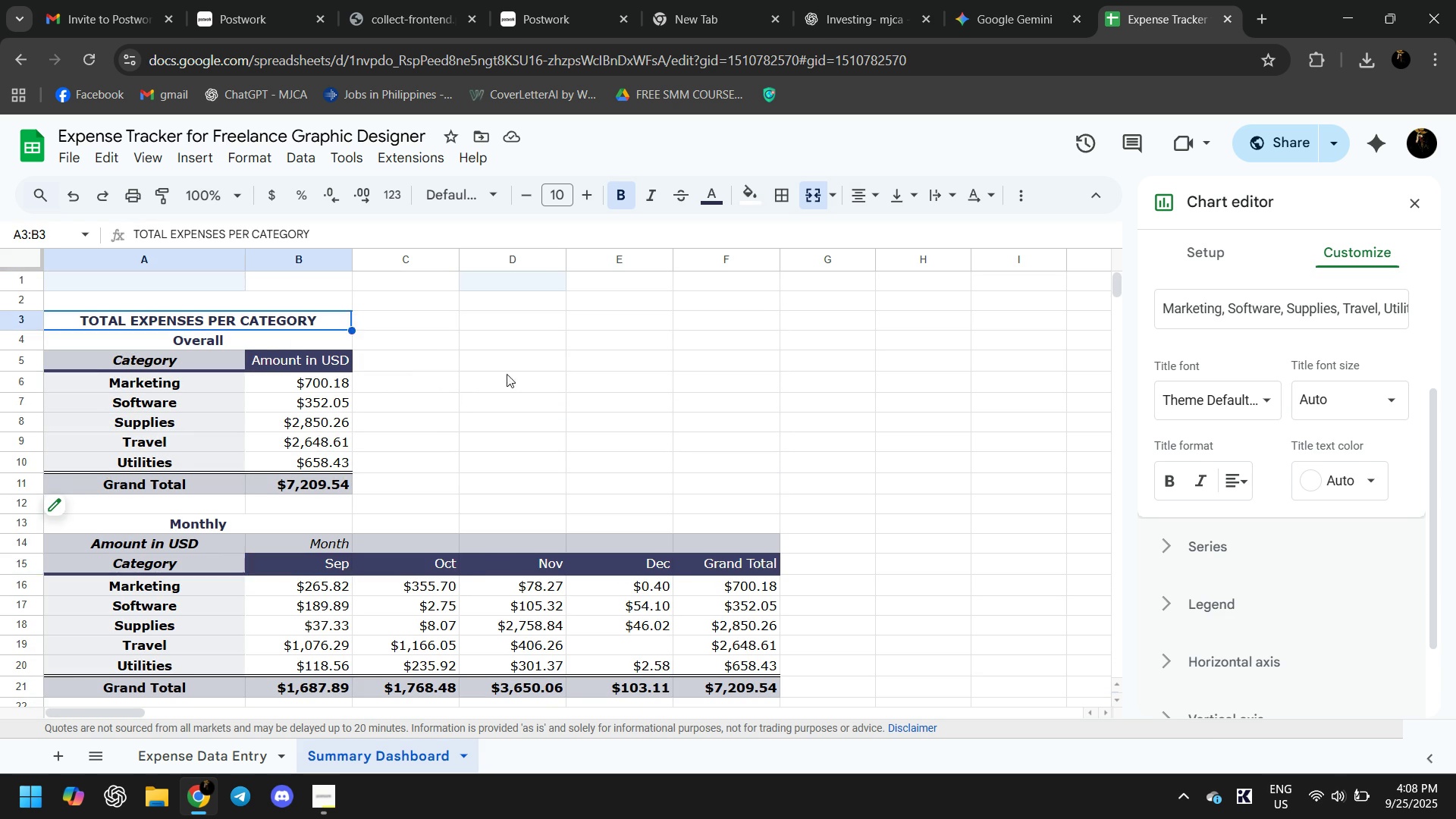 
scroll: coordinate [654, 379], scroll_direction: down, amount: 3.0
 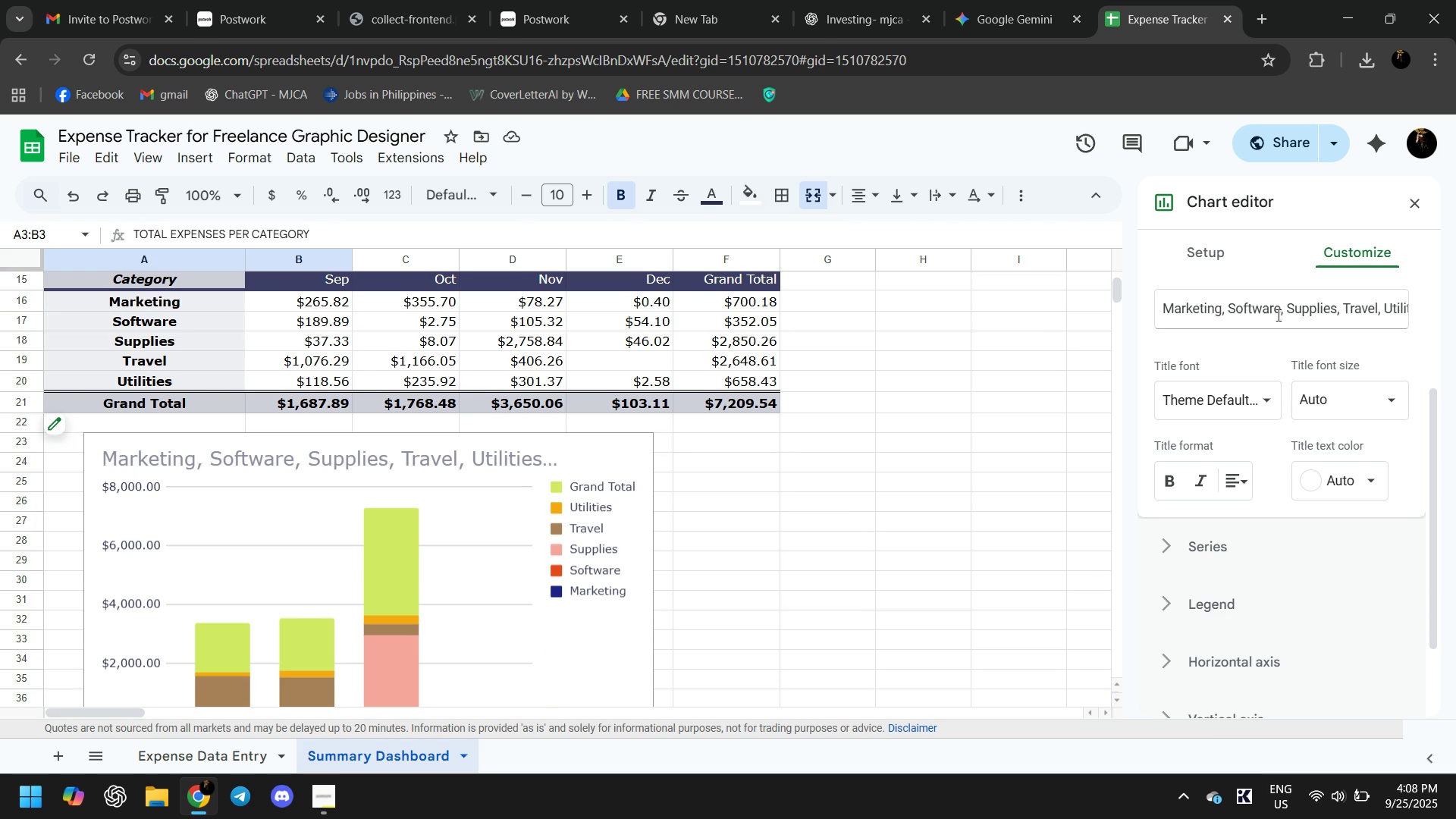 
left_click([1222, 318])